 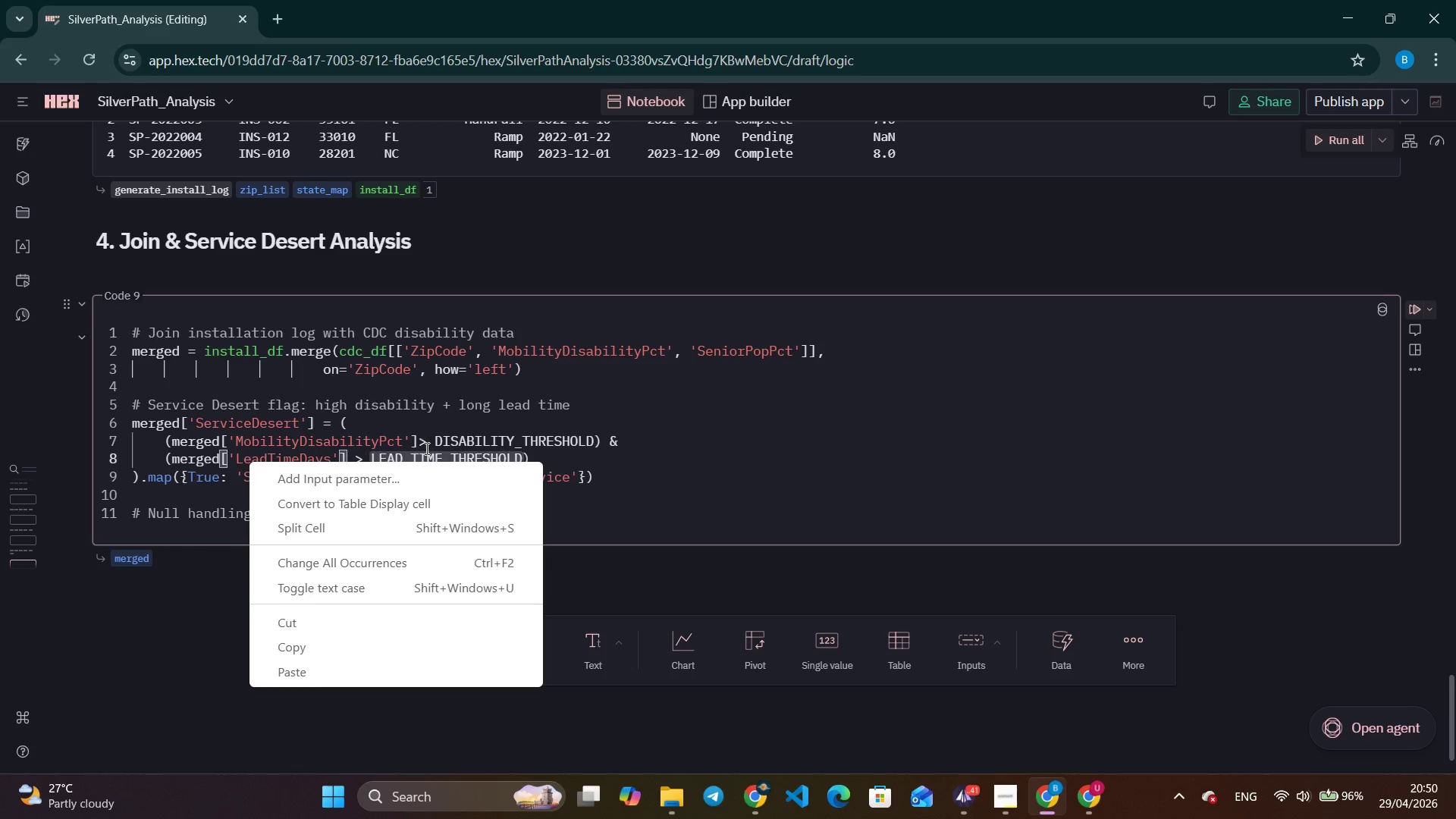 
left_click([284, 522])
 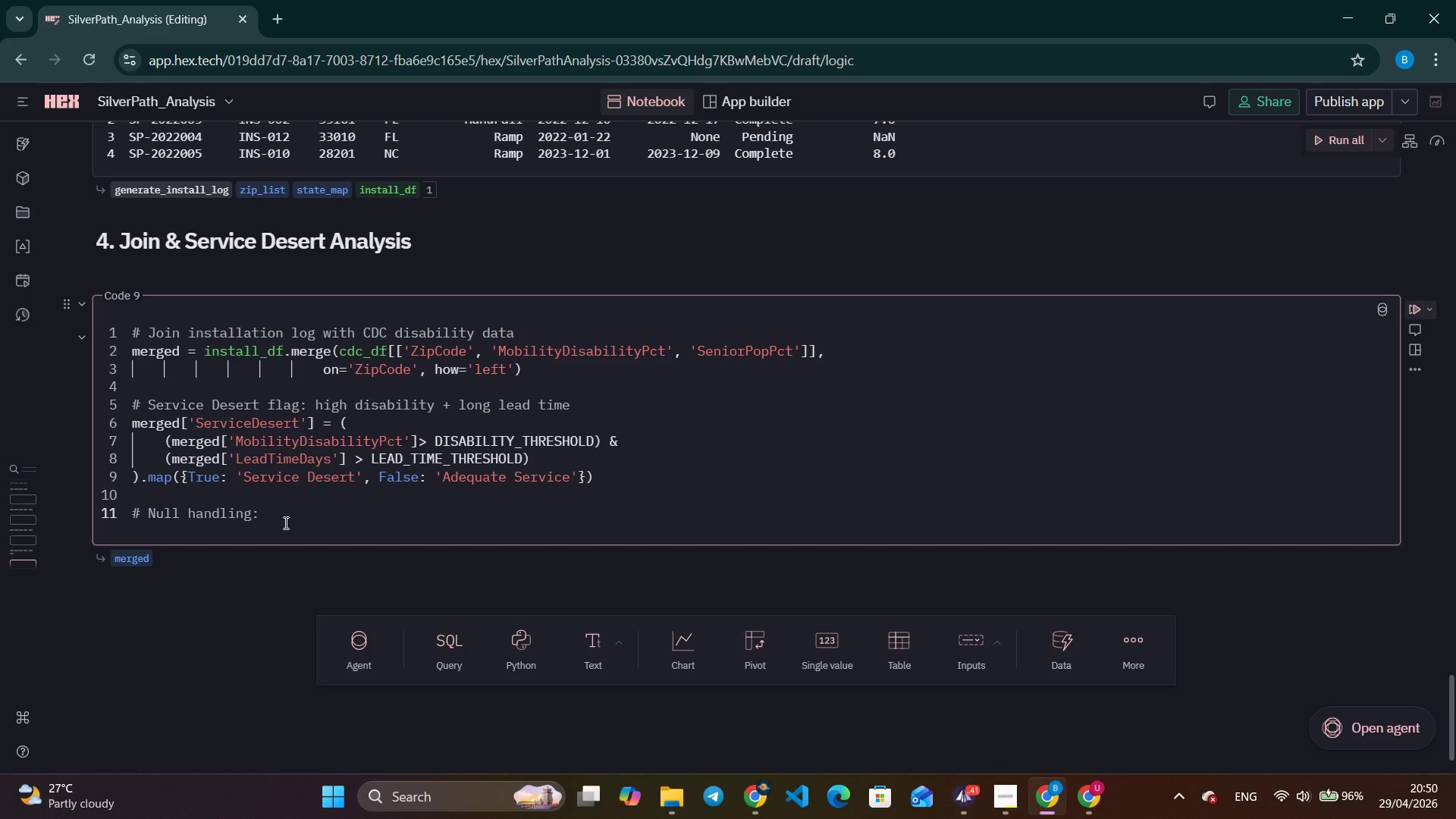 
wait(24.67)
 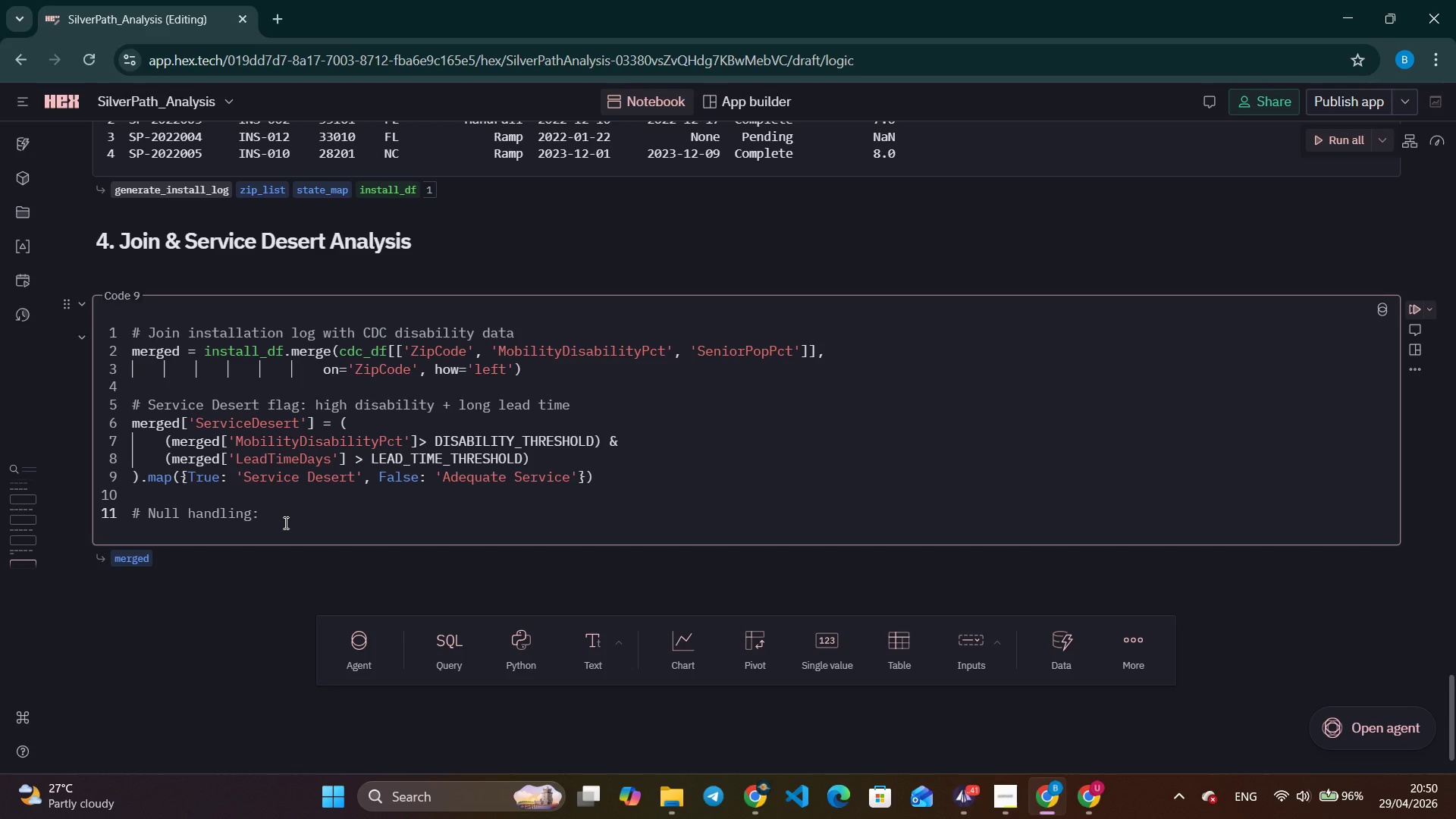 
key(Backspace)
key(Backspace)
type( - pending tik)
key(Backspace)
type(ckets get Service)
 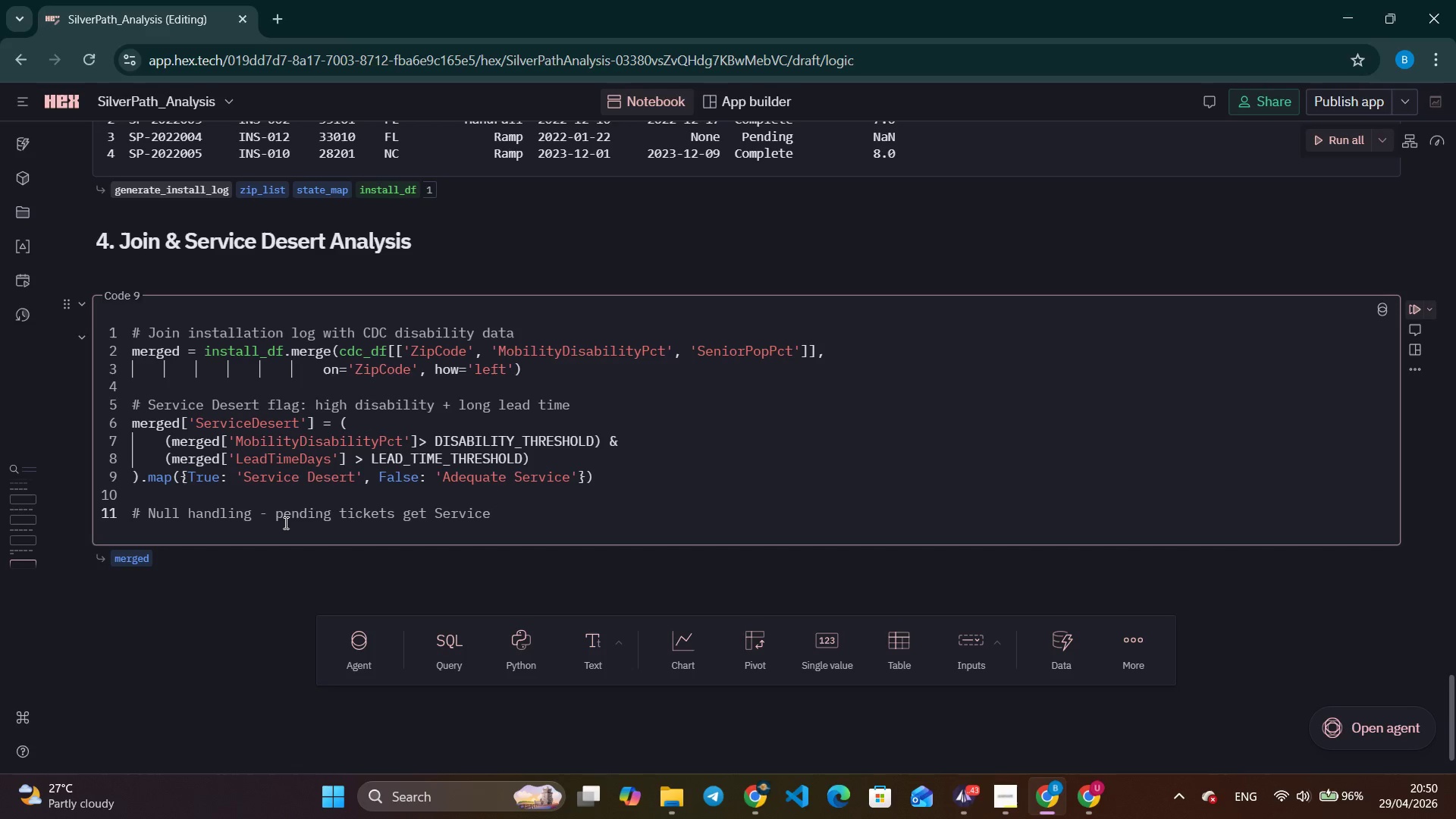 
type(Desert = 'Penin)
key(Backspace)
key(Backspace)
type(ding')
 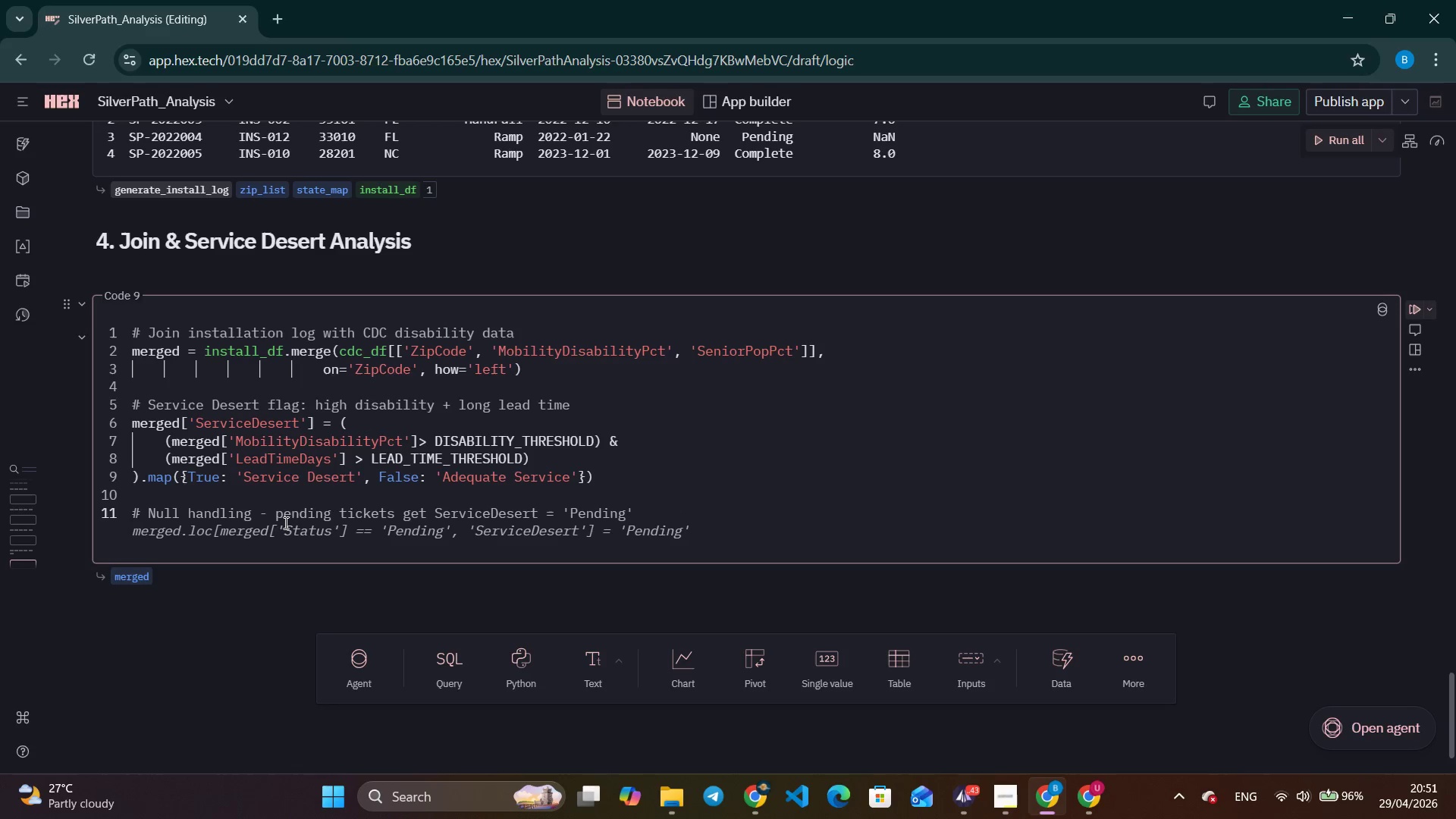 
key(Enter)
 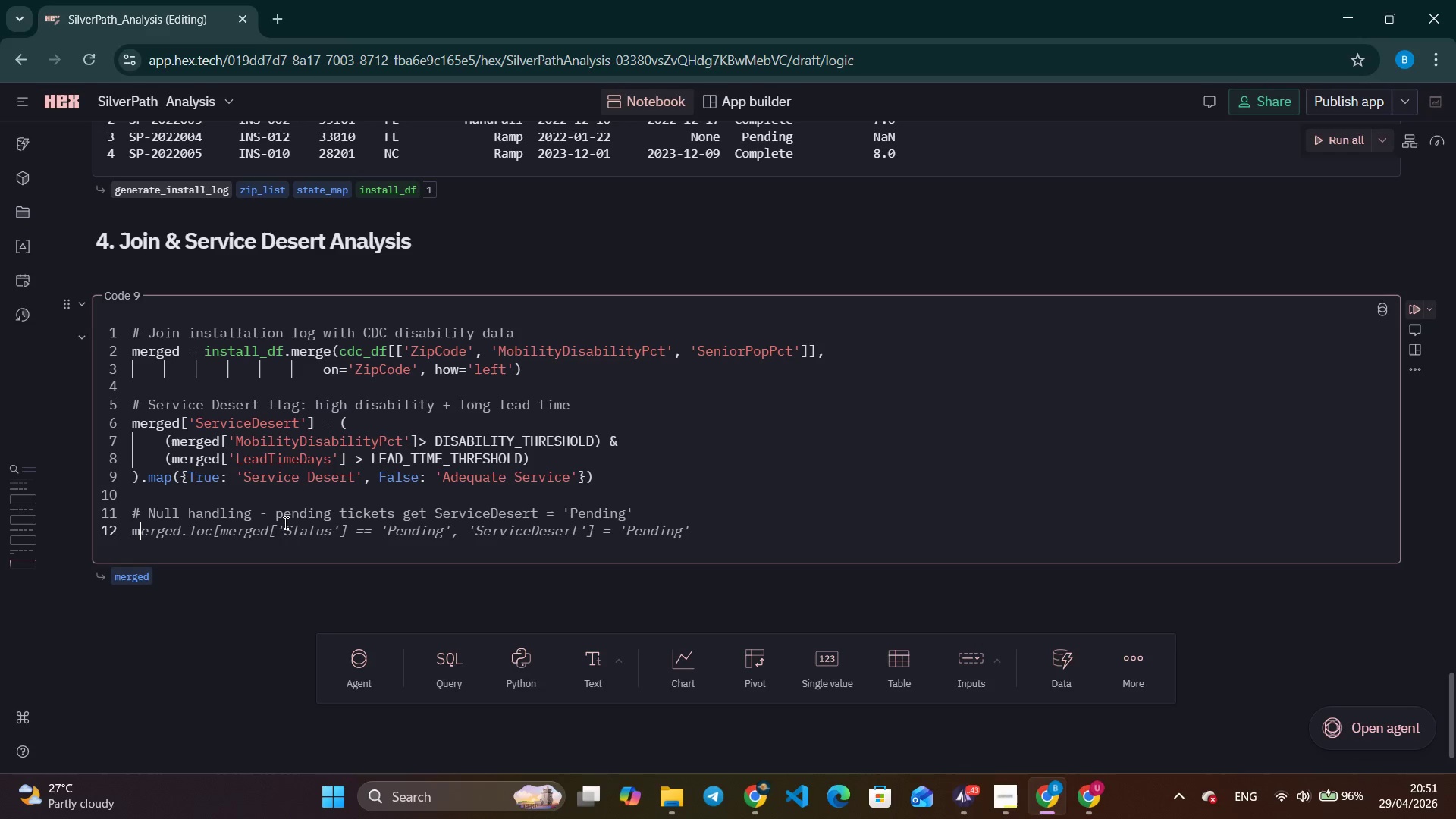 
type(merged.lco)
key(Backspace)
key(Backspace)
type(oc)
 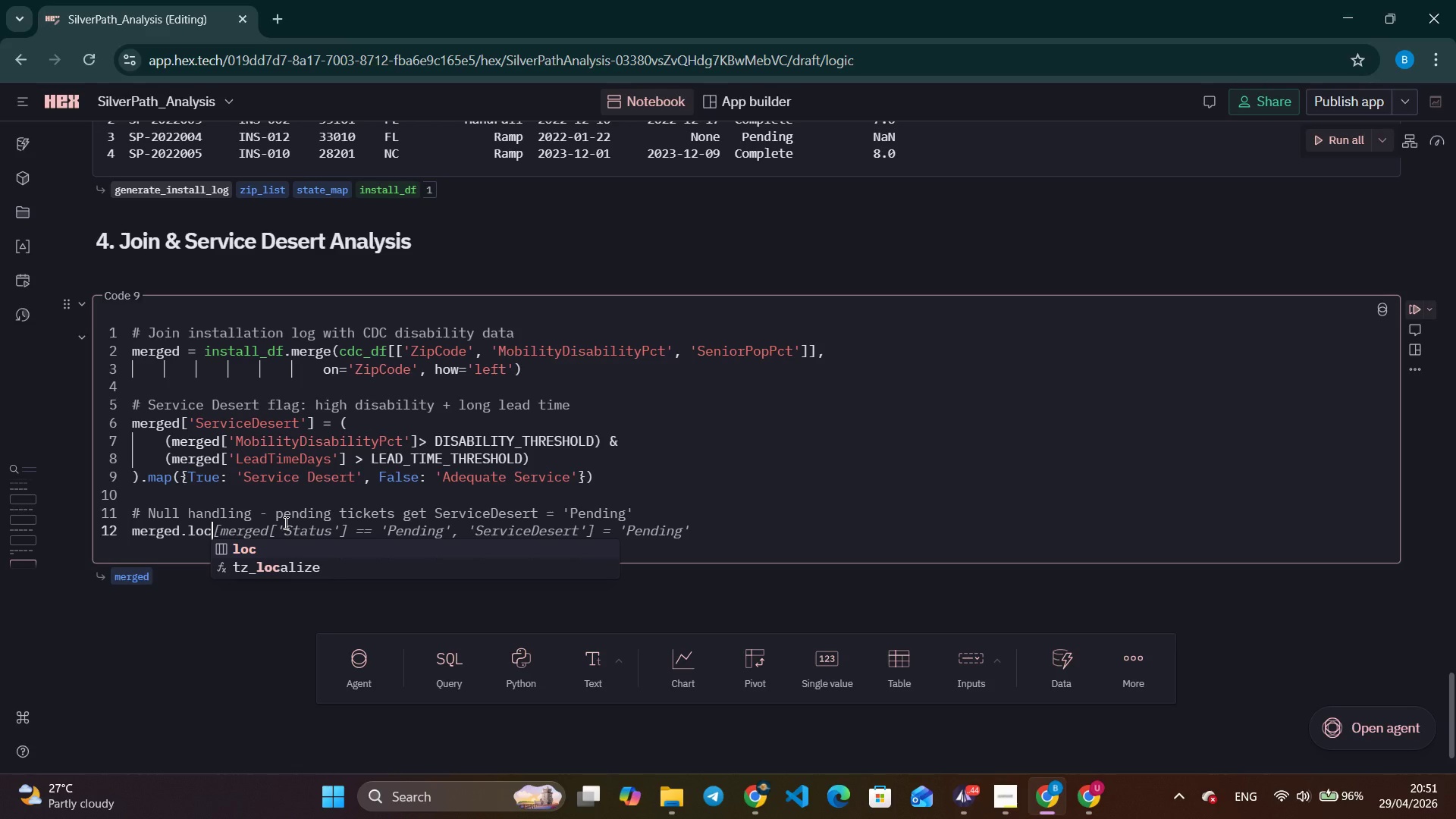 
wait(16.55)
 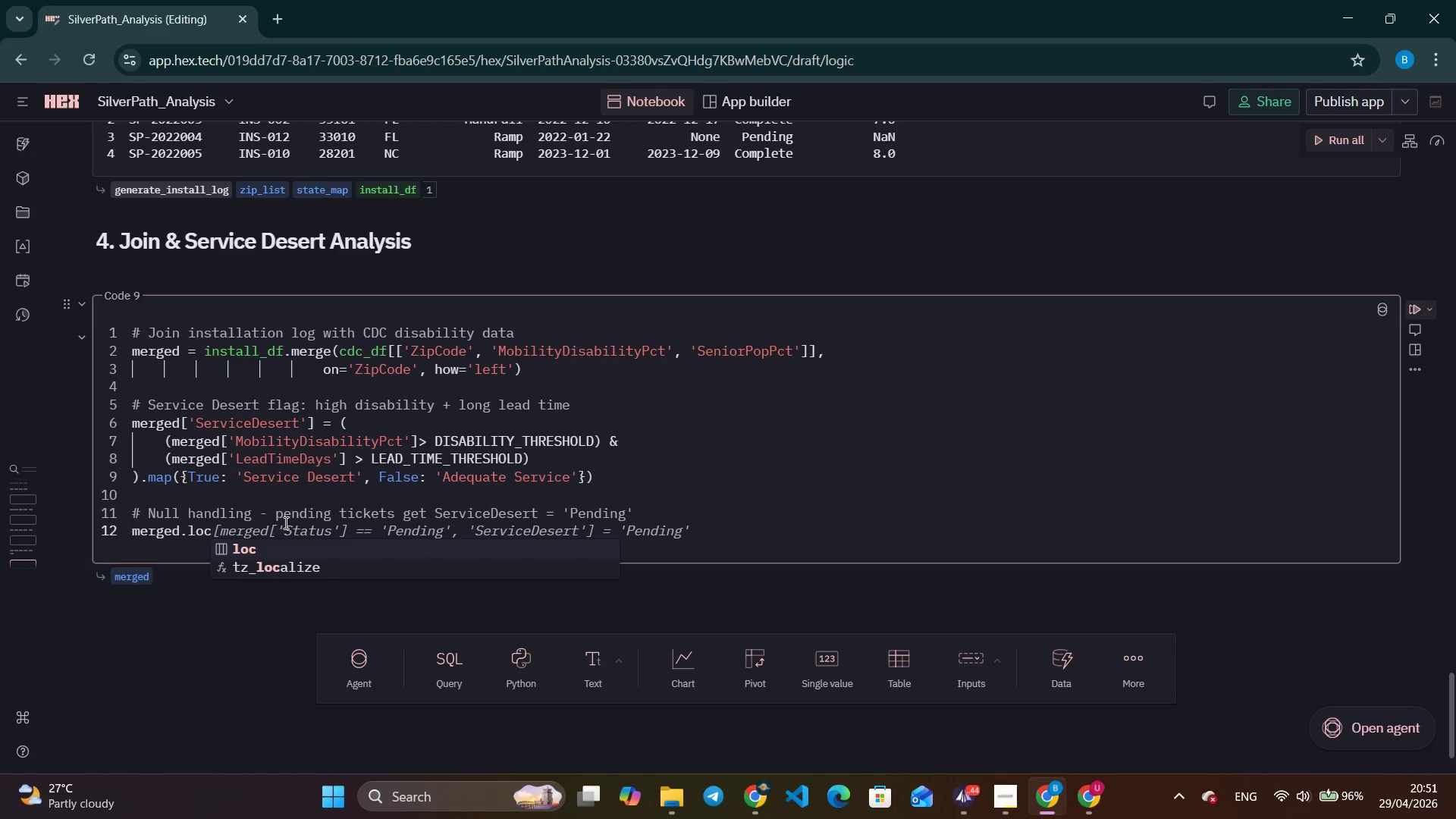 
key(Alt+Tab)
 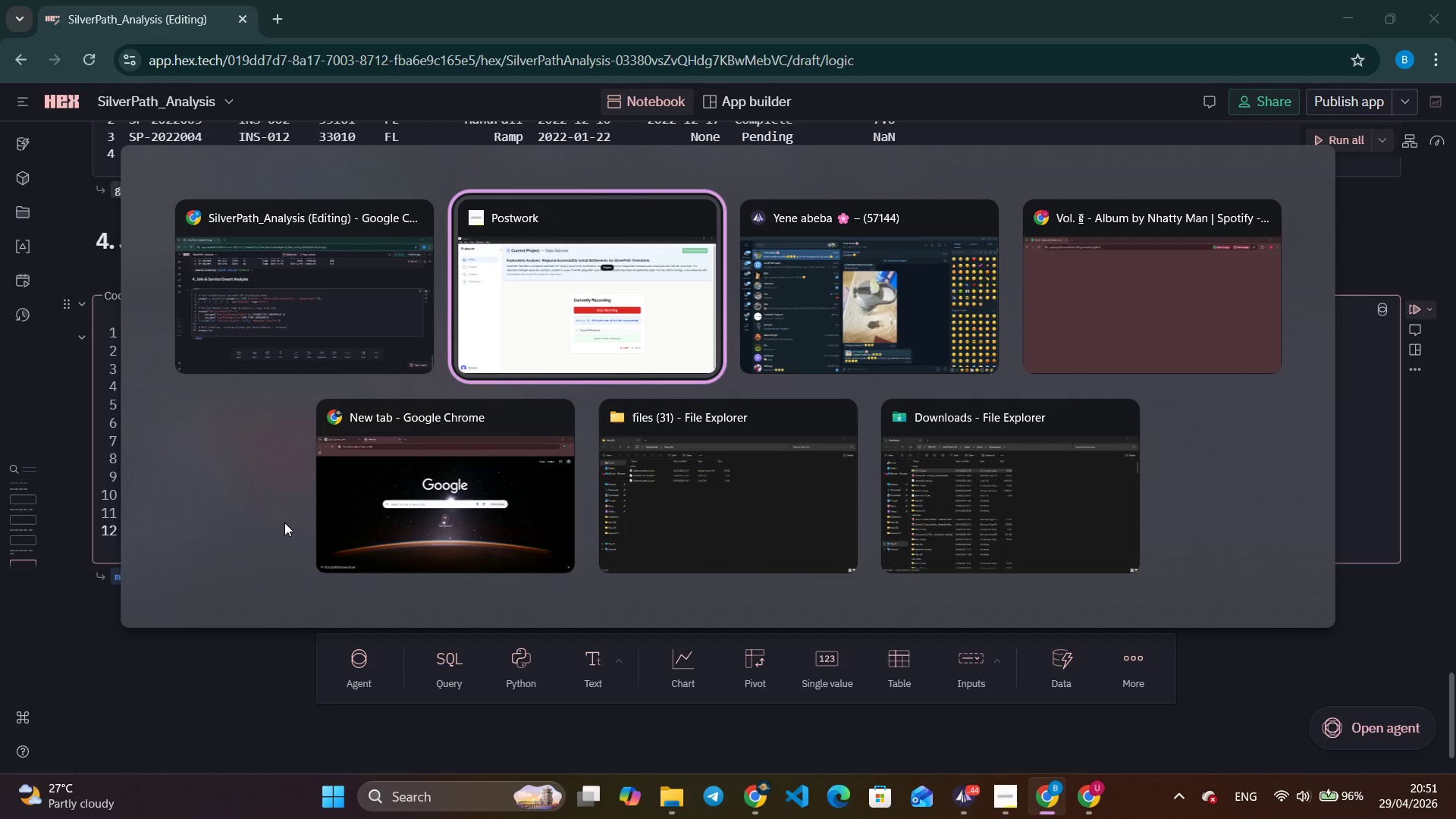 
key(Alt+Tab)
 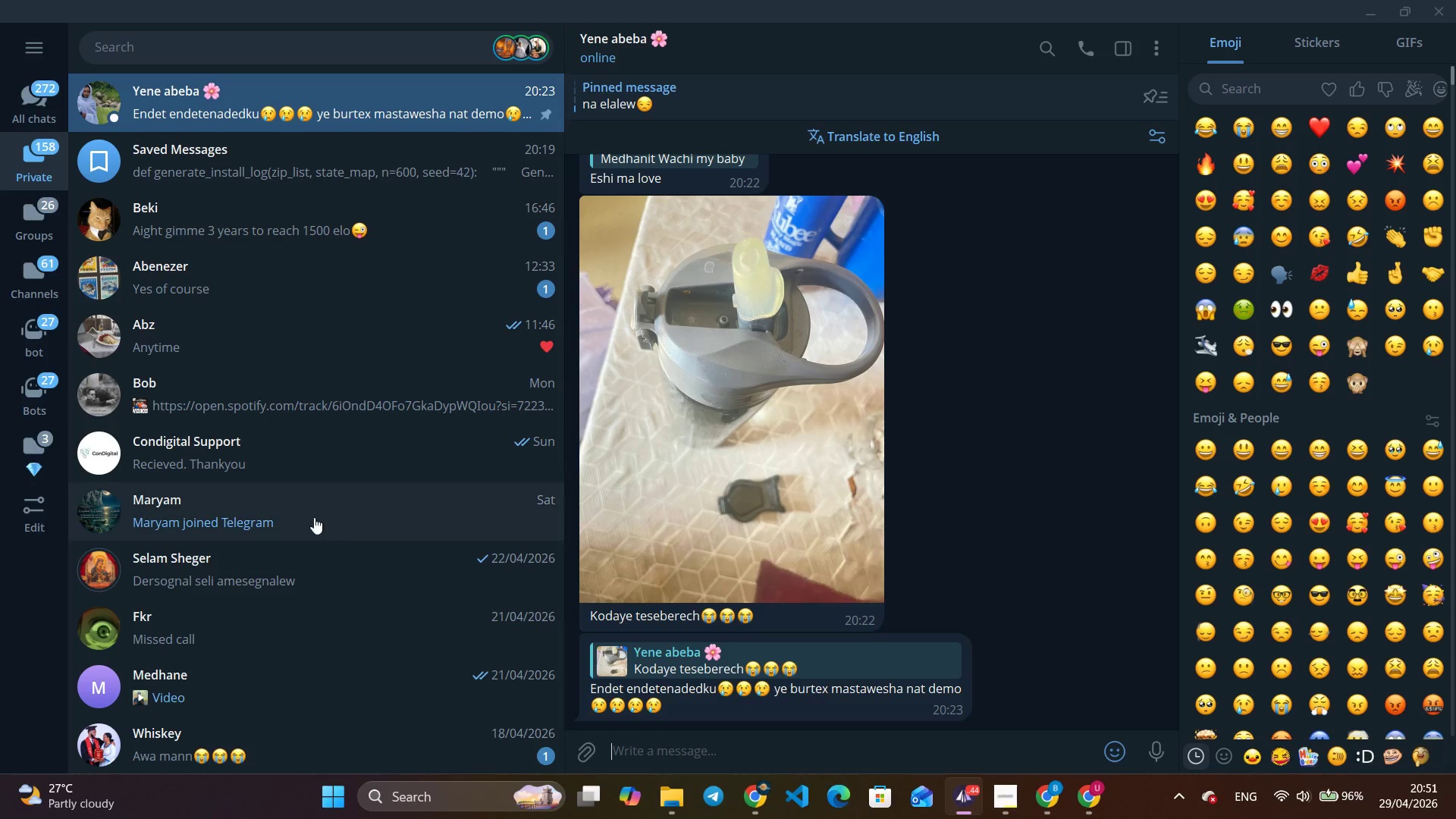 
scroll: coordinate [996, 660], scroll_direction: down, amount: 5.0
 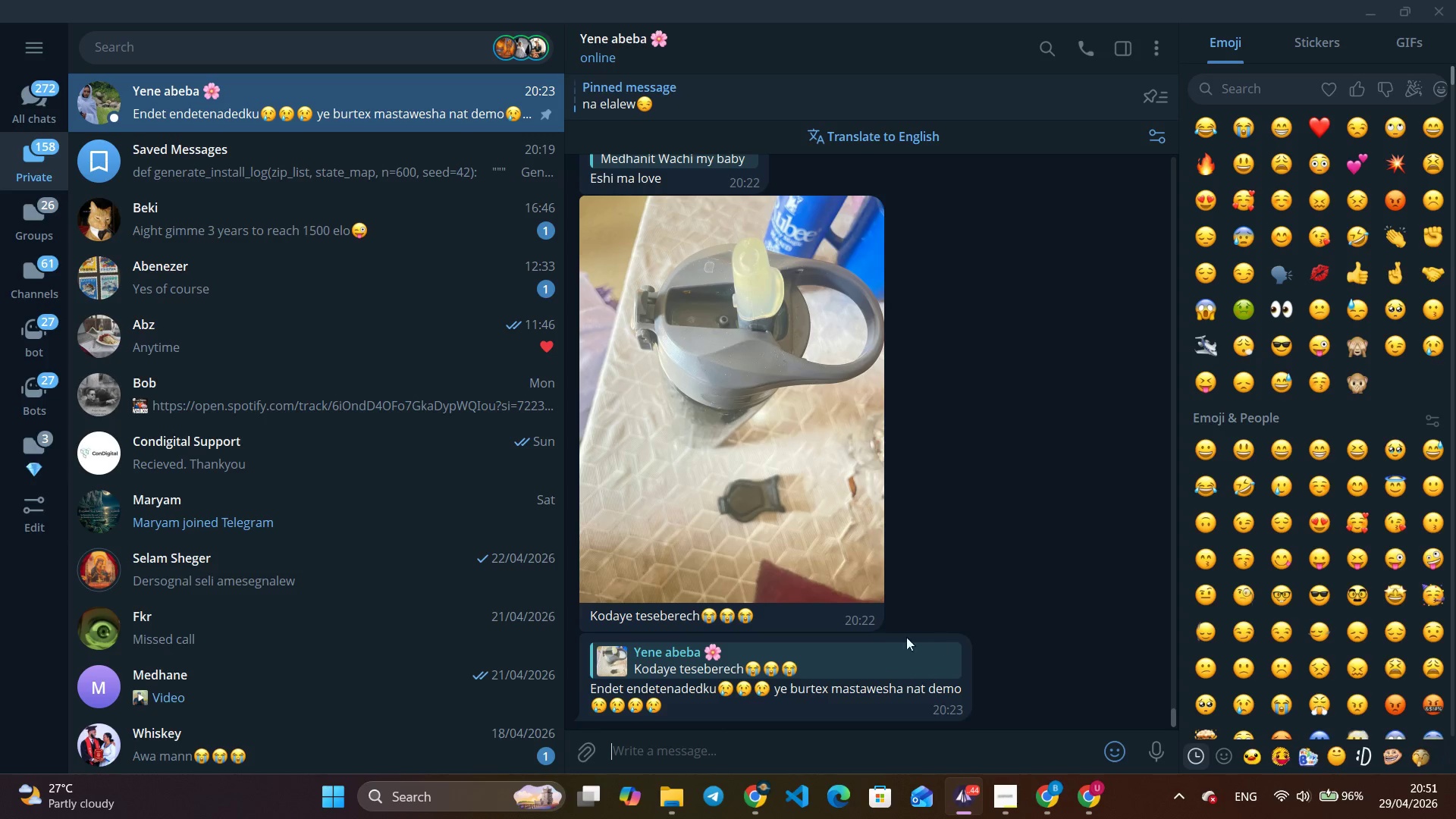 
key(Alt+Tab)
 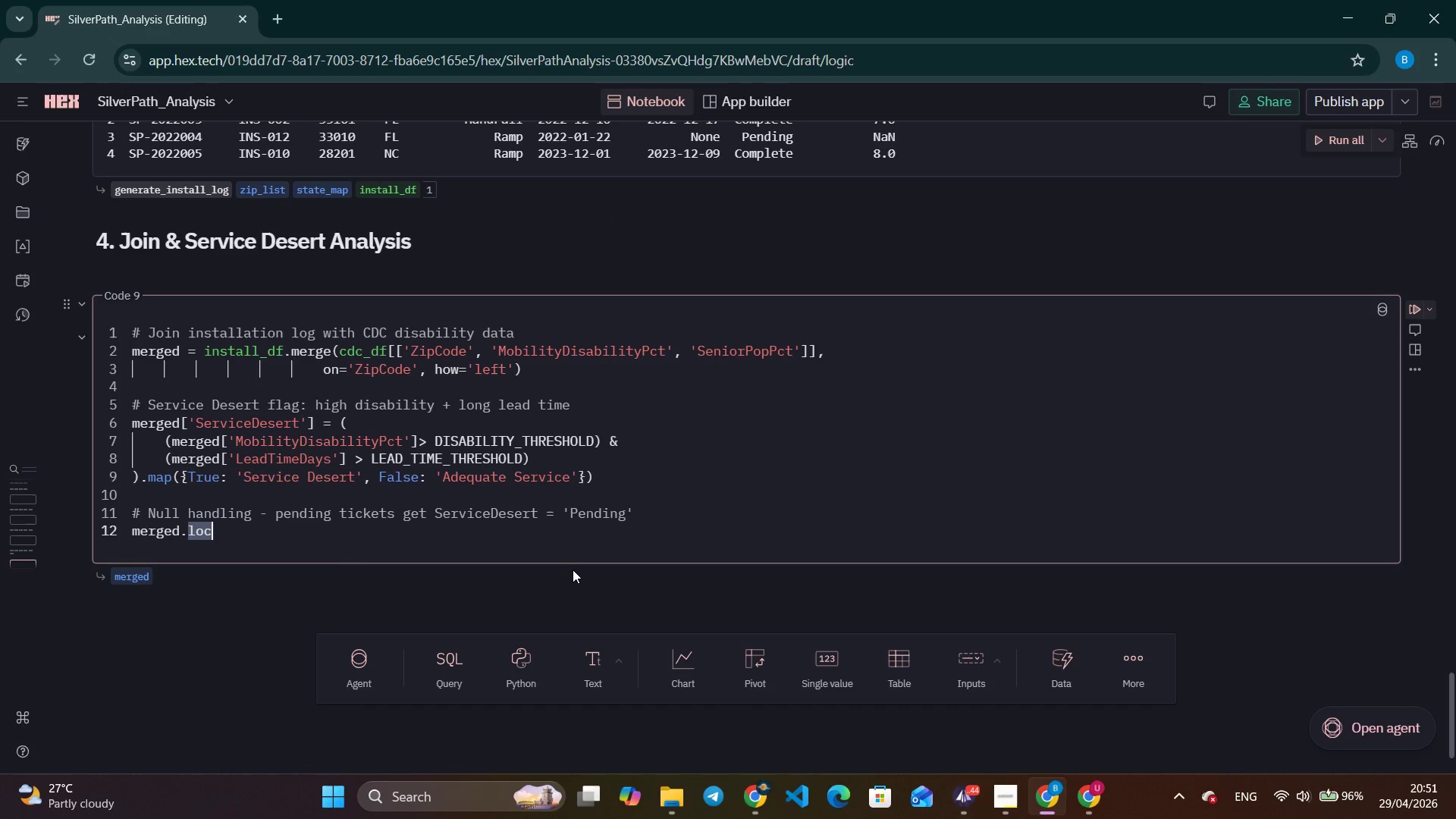 
type([merged)
 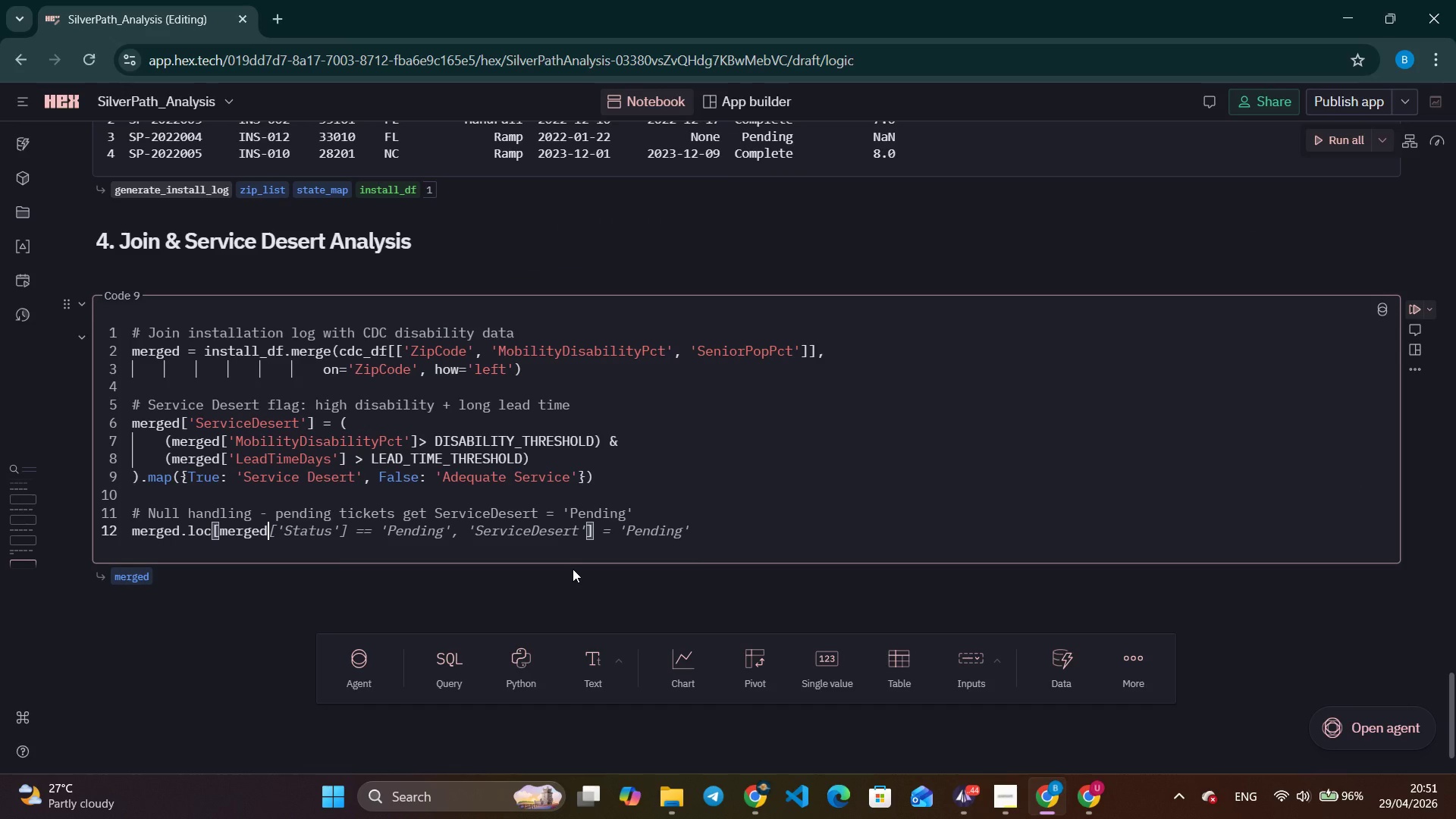 
key(Control+ArrowRight)
 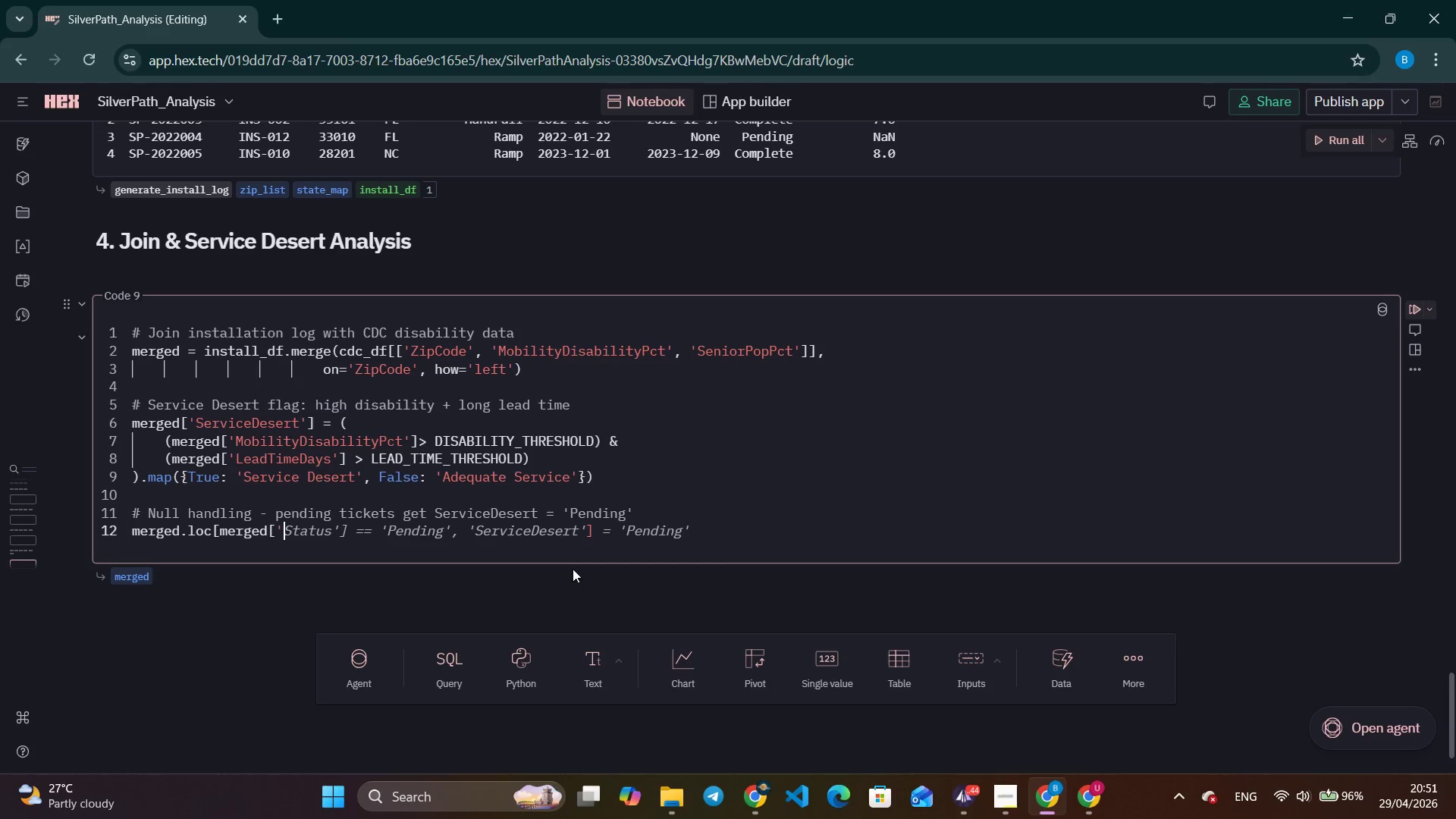 
key(Control+ArrowRight)
 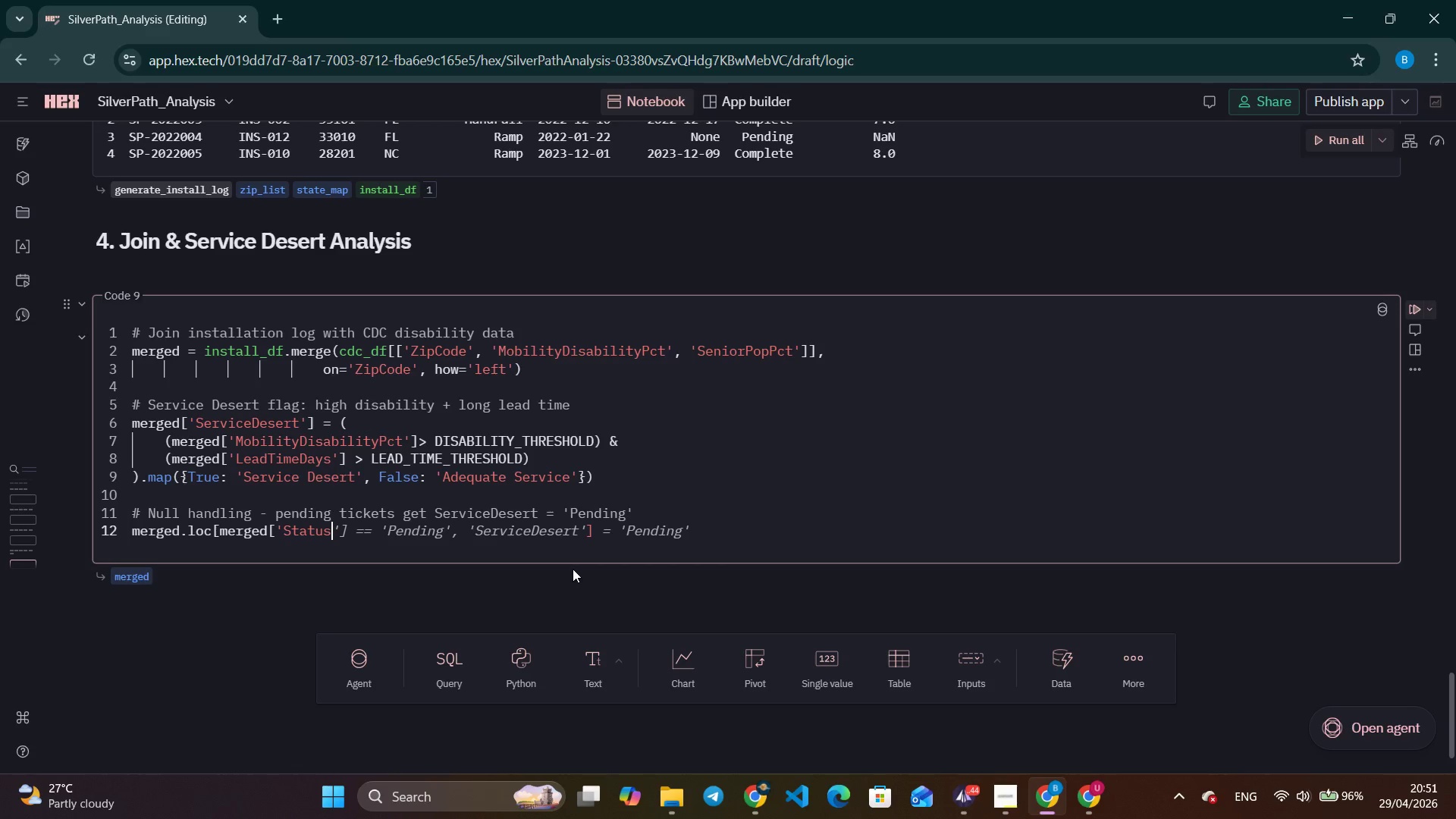 
key(Control+ArrowRight)
 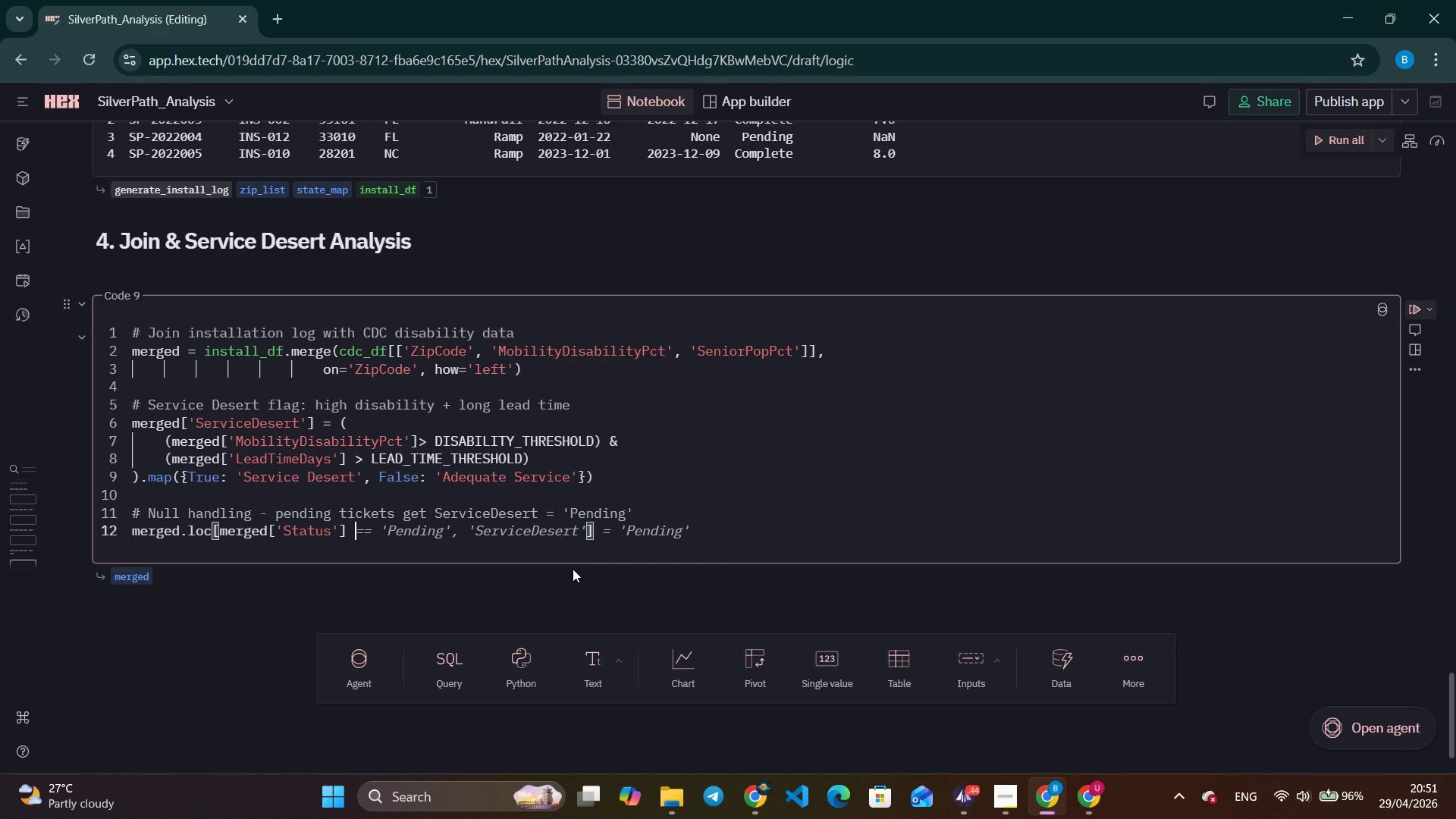 
key(Control+ArrowRight)
 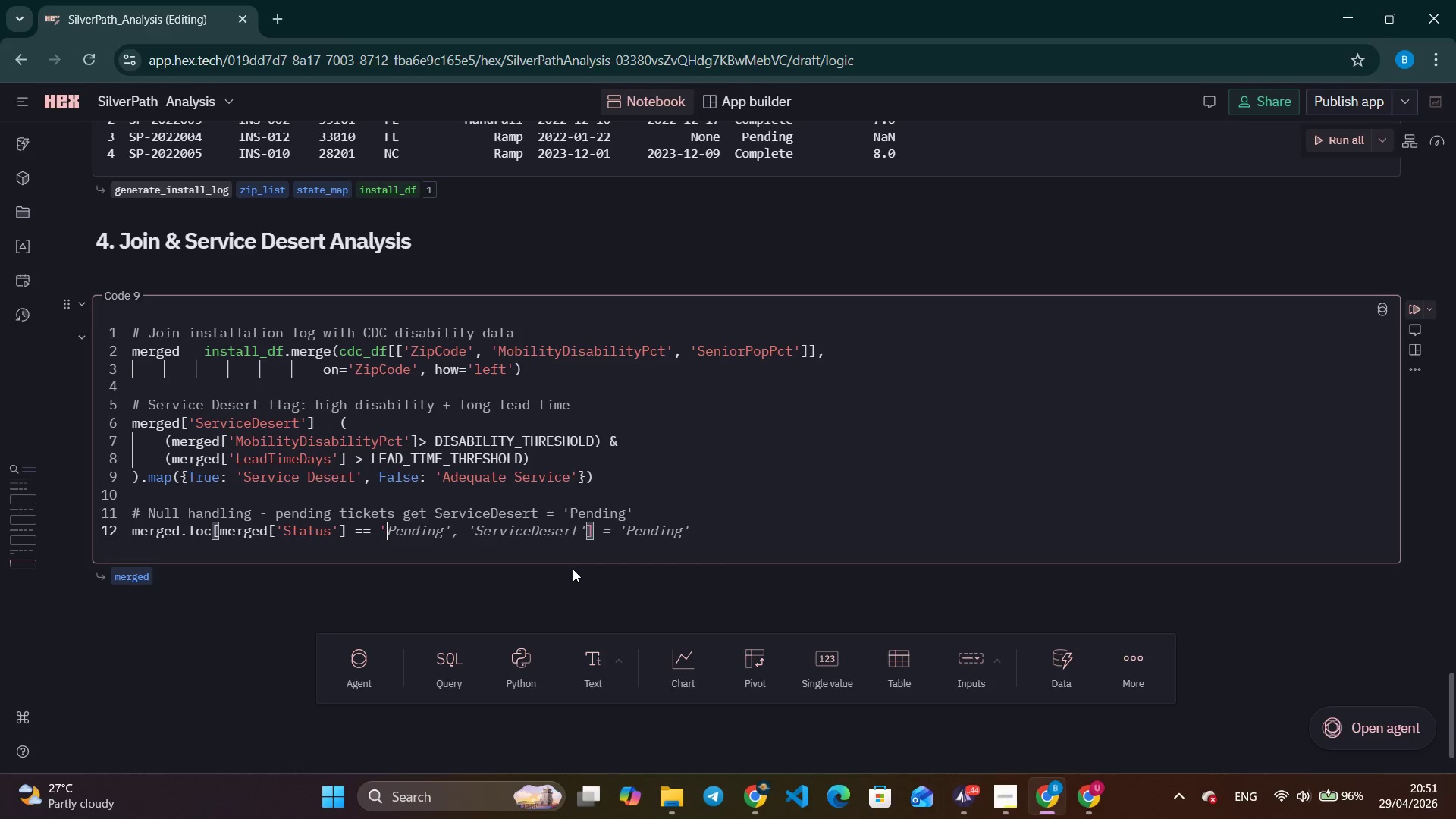 
key(Control+ArrowRight)
 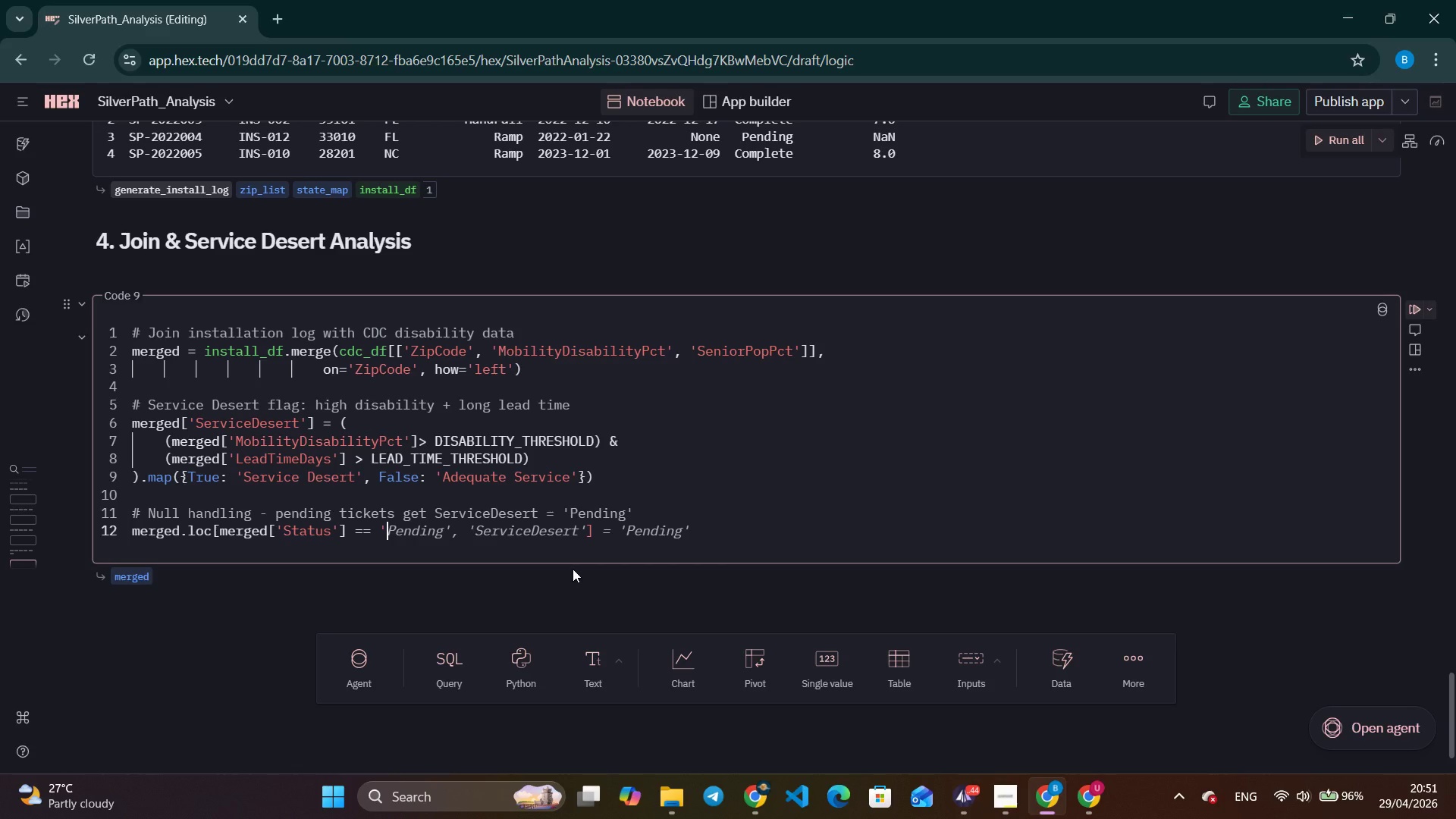 
key(Control+ArrowRight)
 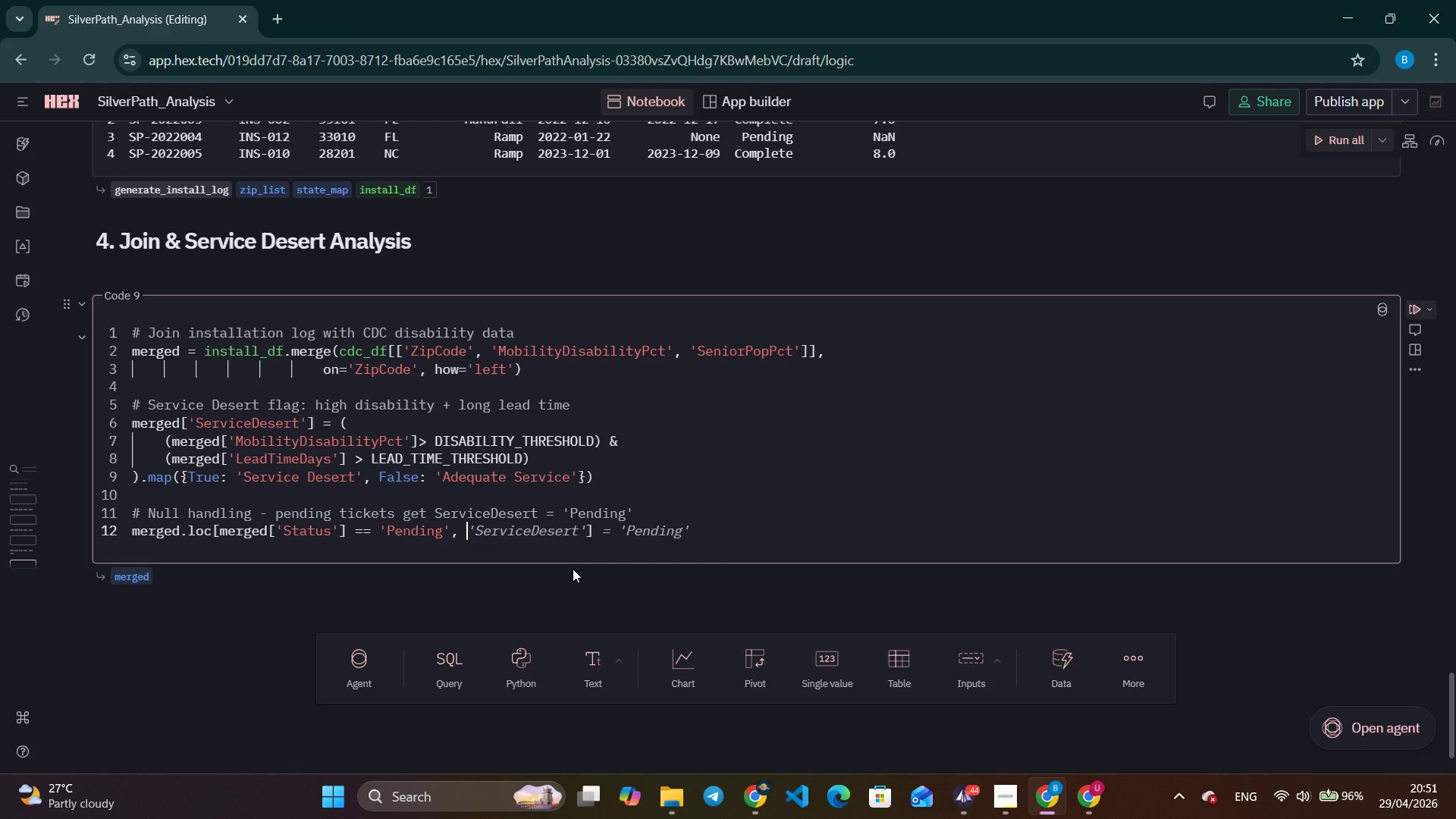 
key(Control+ArrowRight)
 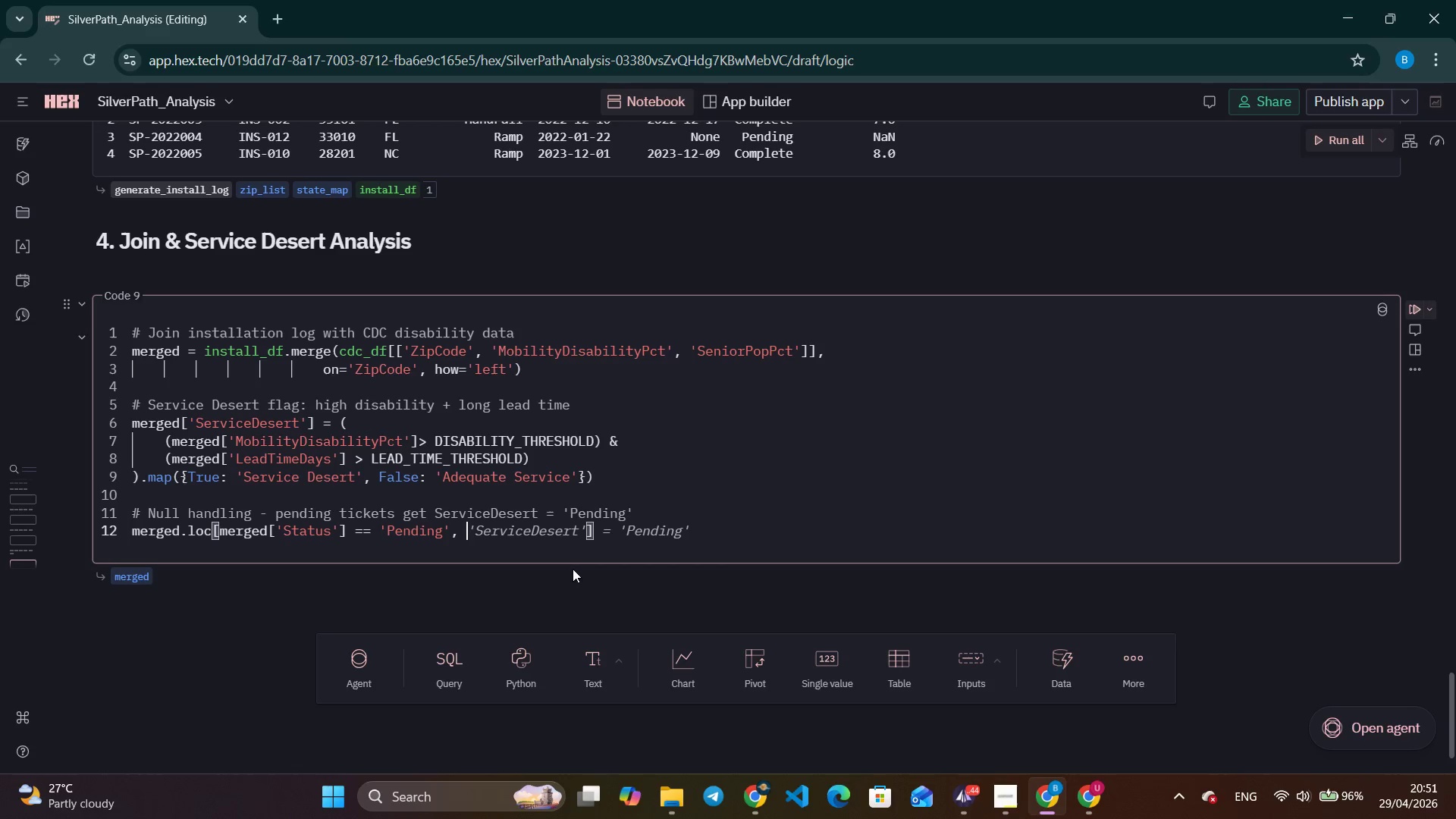 
key(Control+ArrowRight)
 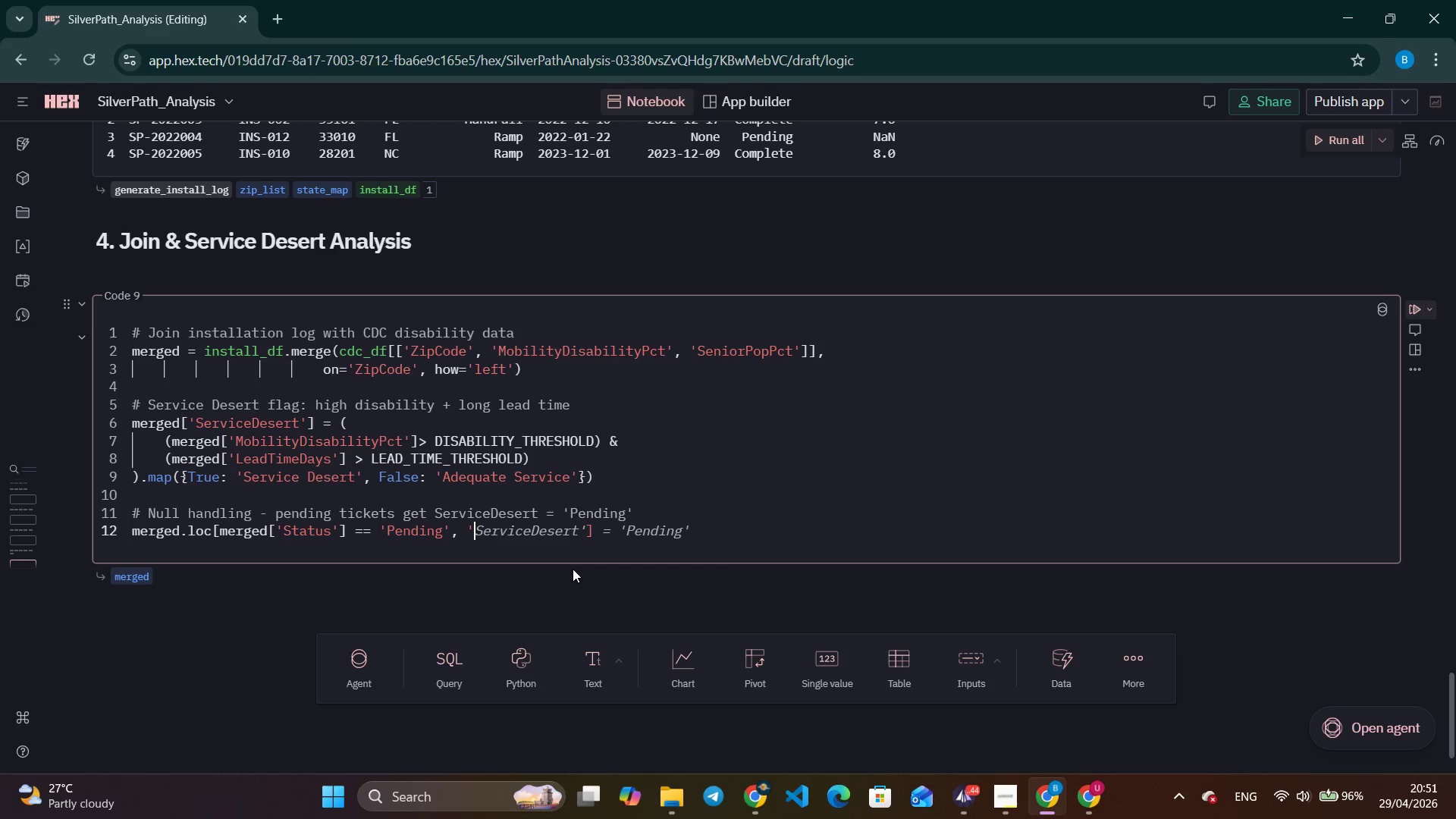 
key(Control+ArrowRight)
 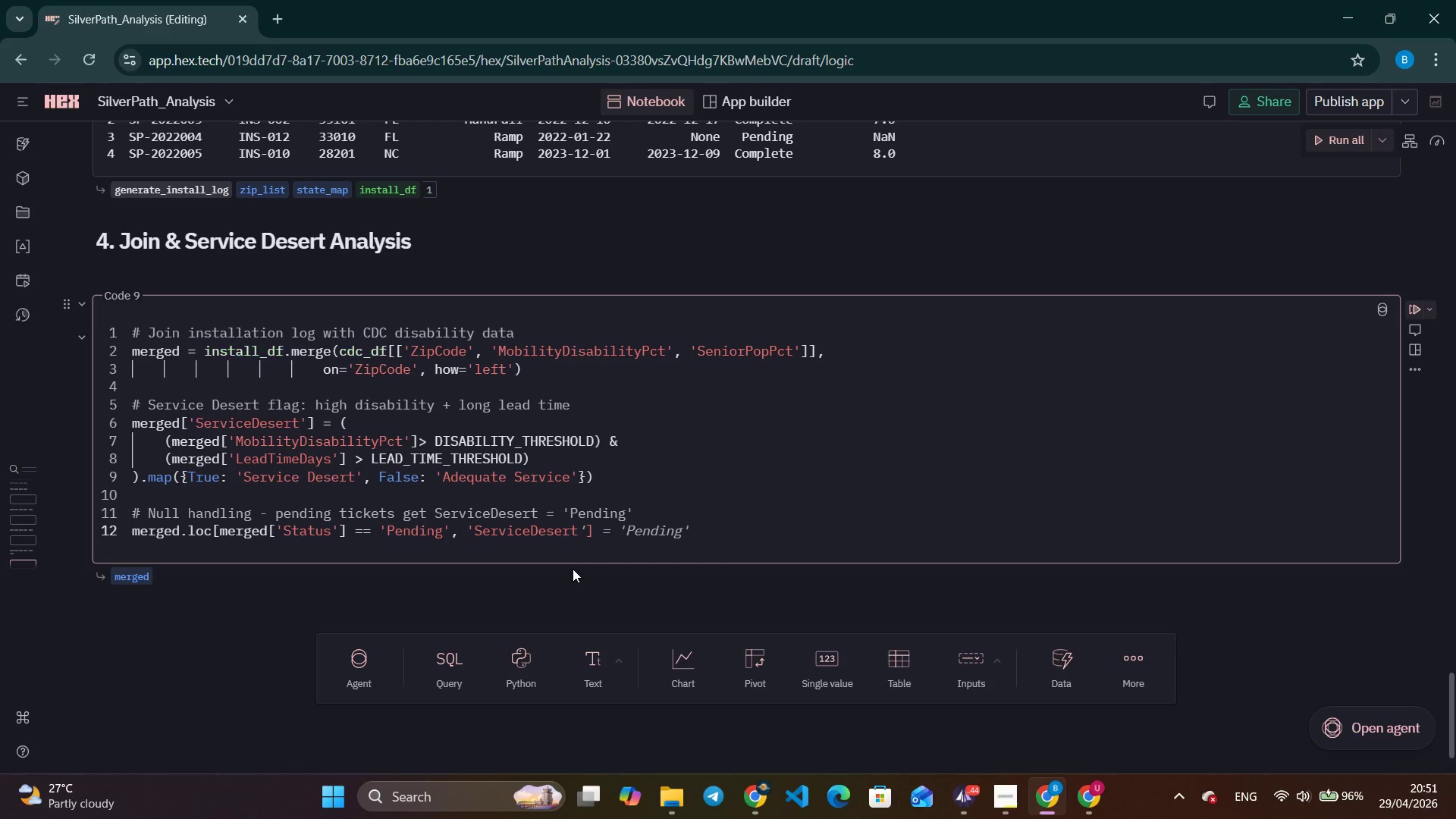 
key(Control+ArrowRight)
 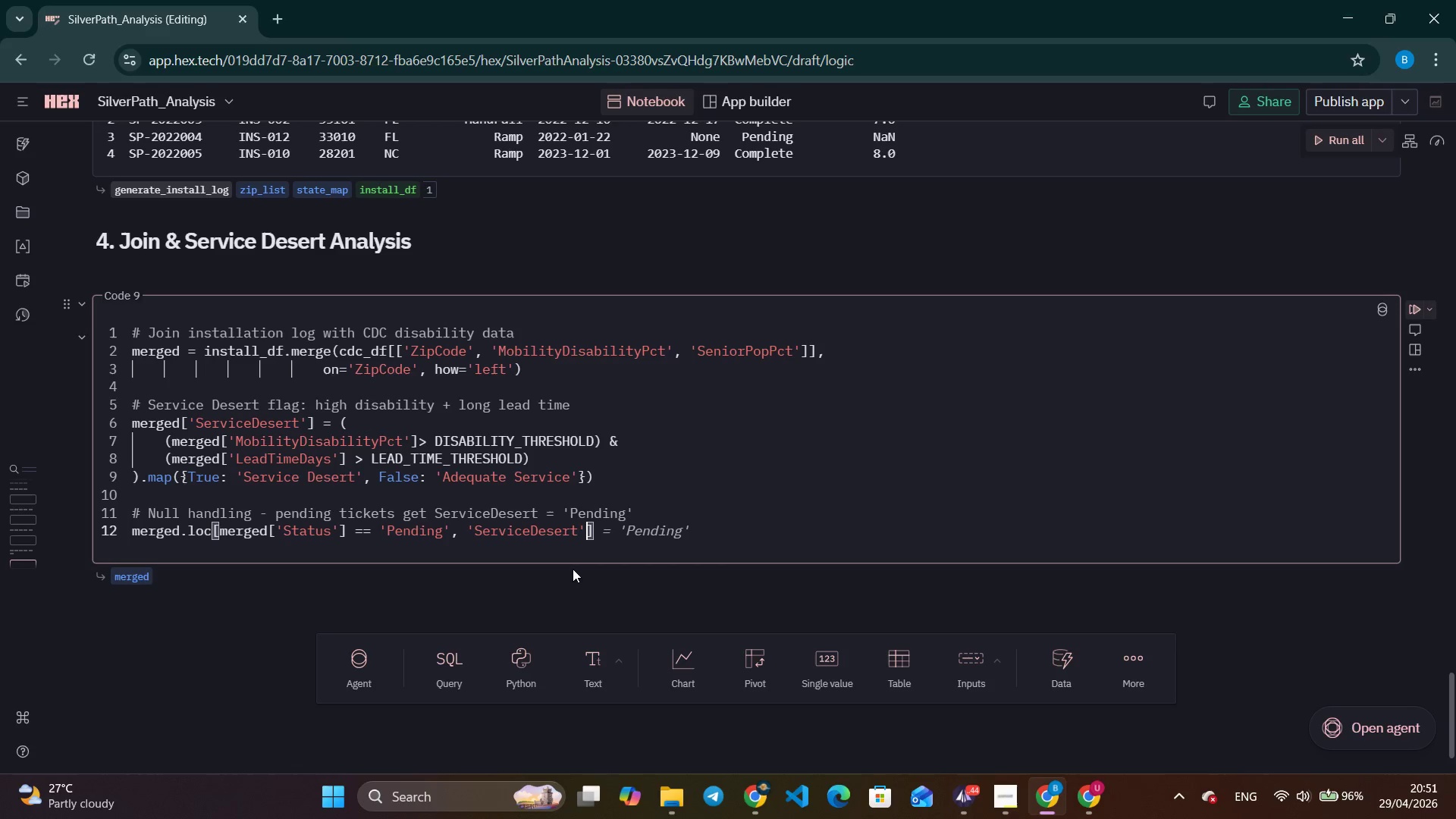 
key(Control+ArrowRight)
 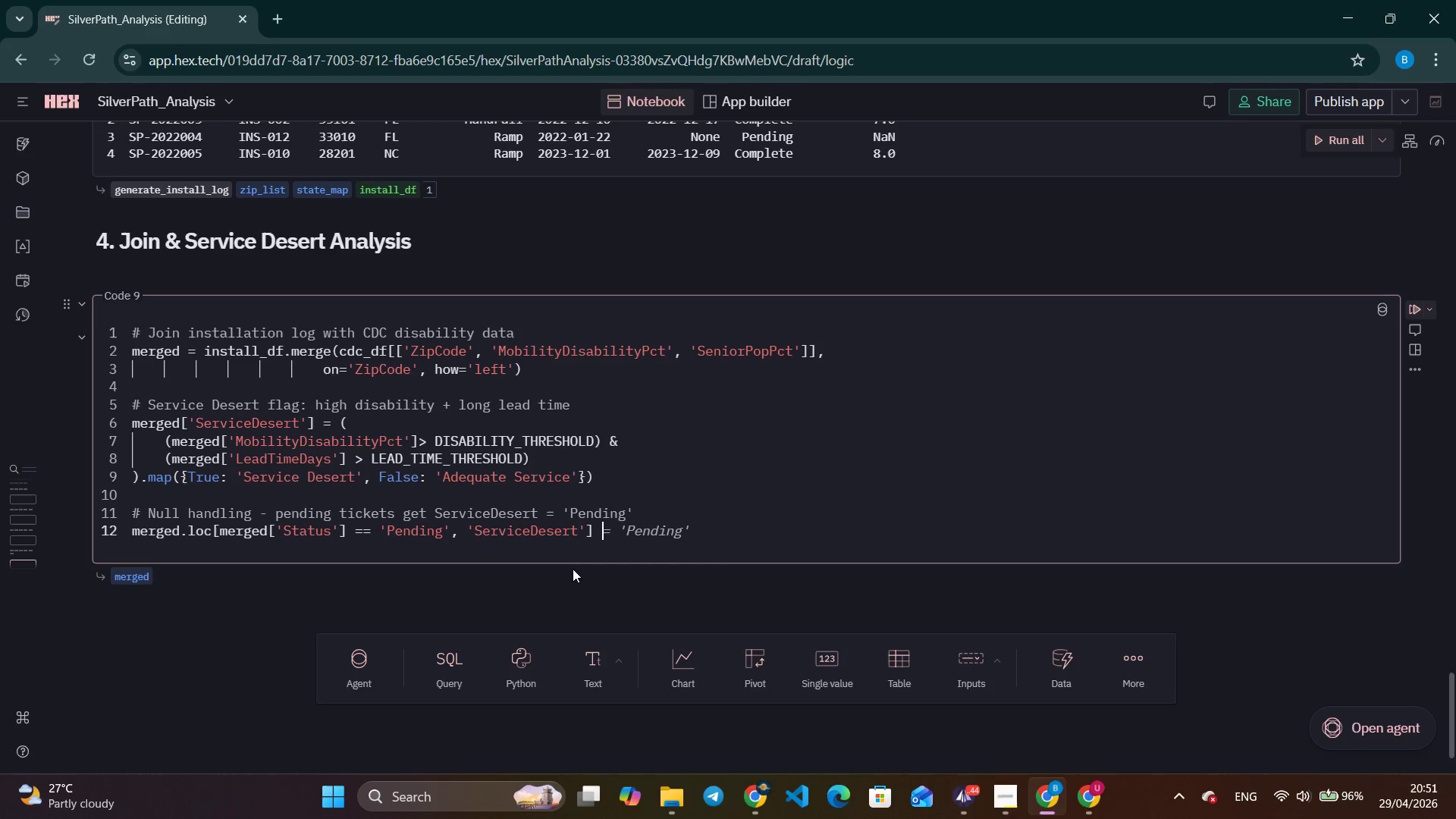 
key(Control+ArrowRight)
 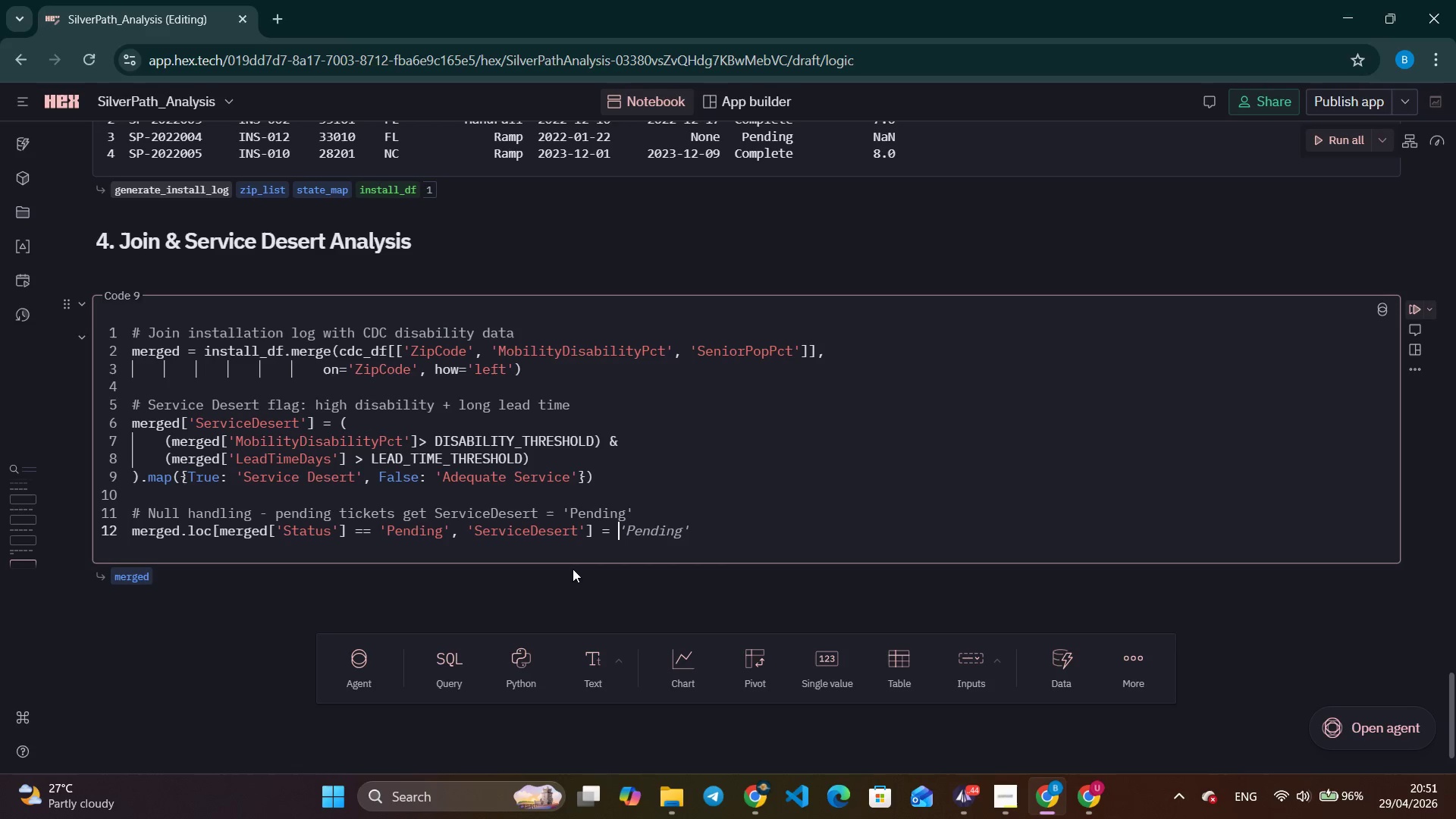 
key(Control+ArrowRight)
 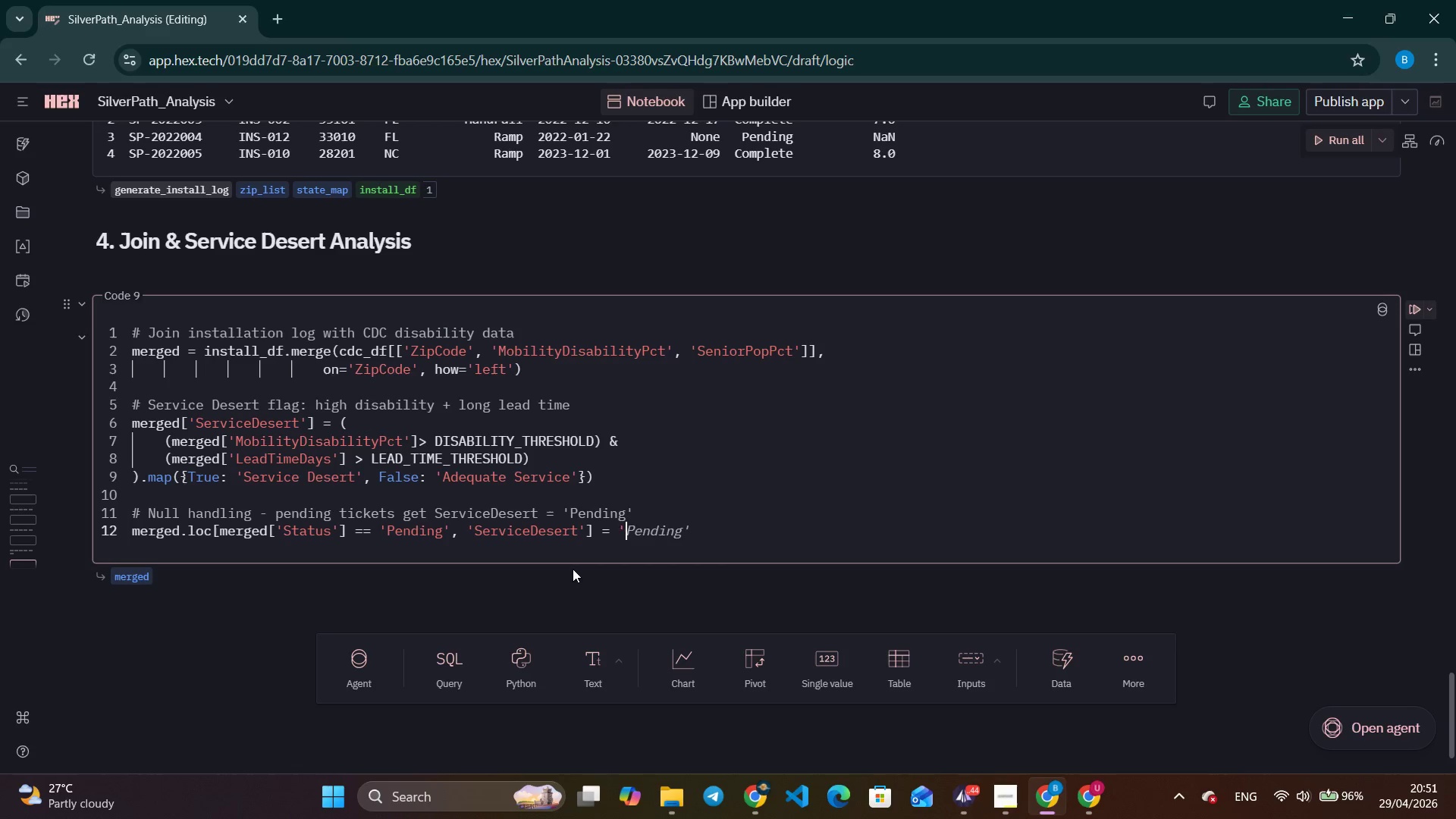 
key(Control+ArrowRight)
 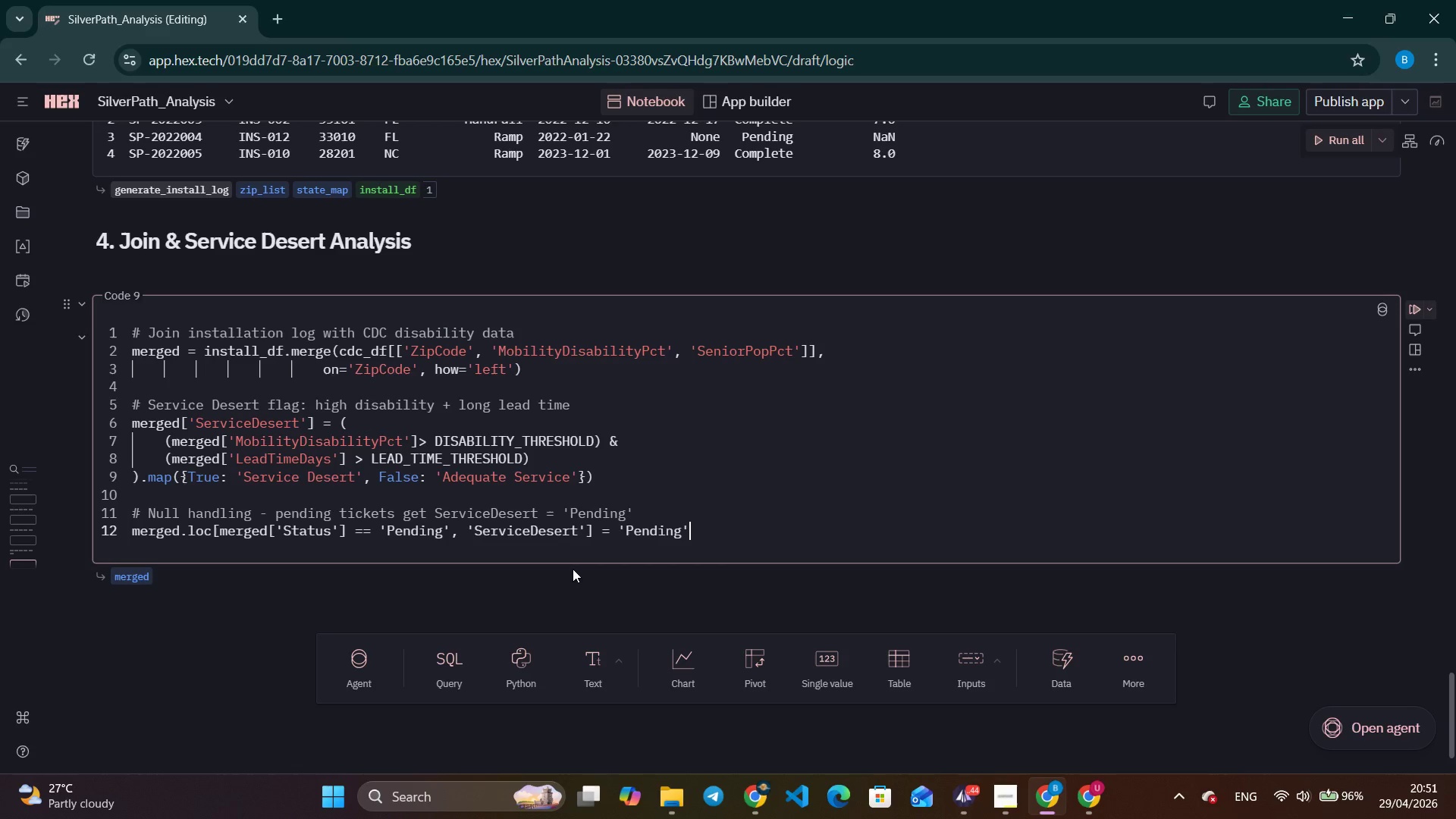 
key(Control+ArrowRight)
 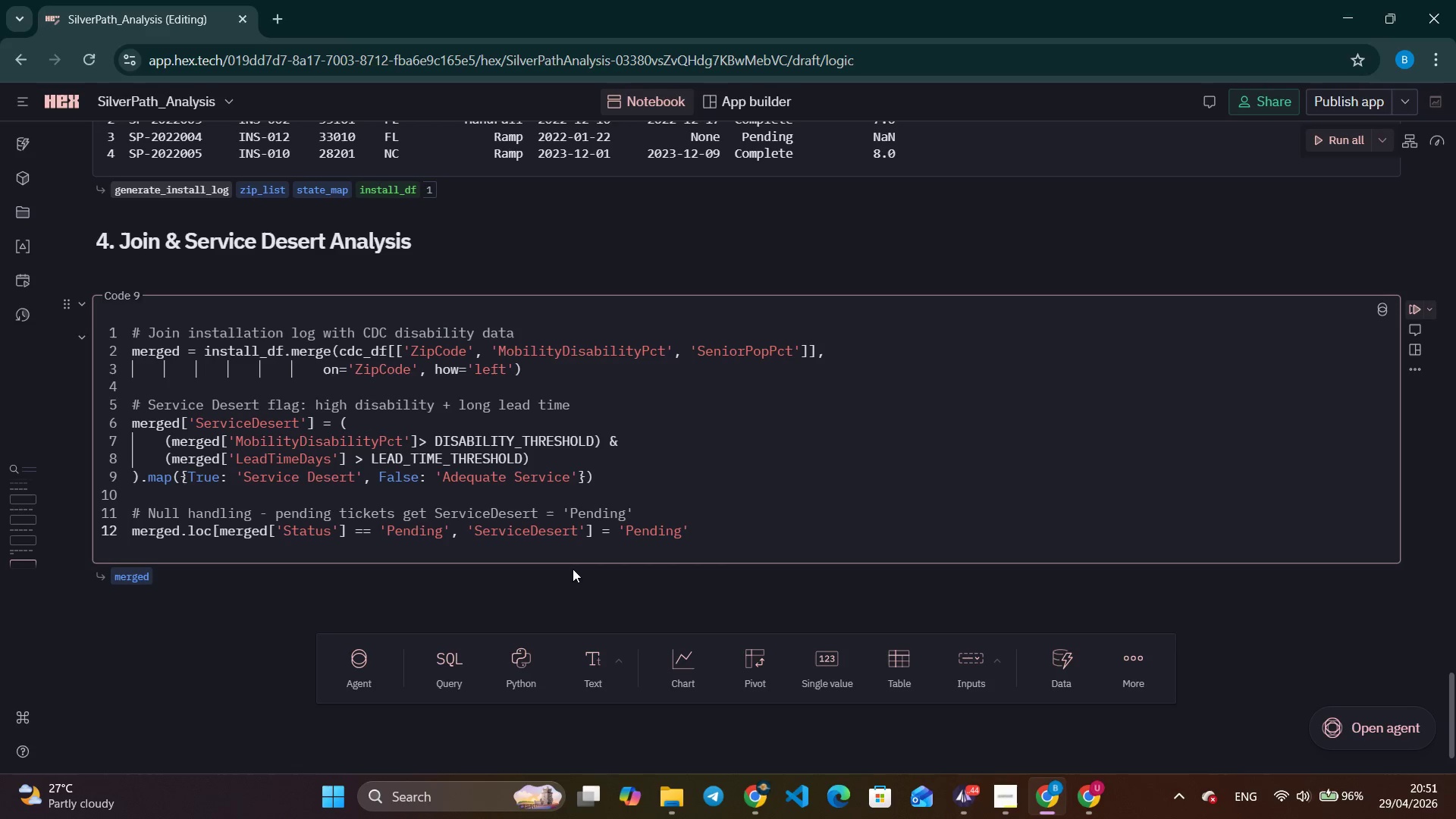 
key(Enter)
 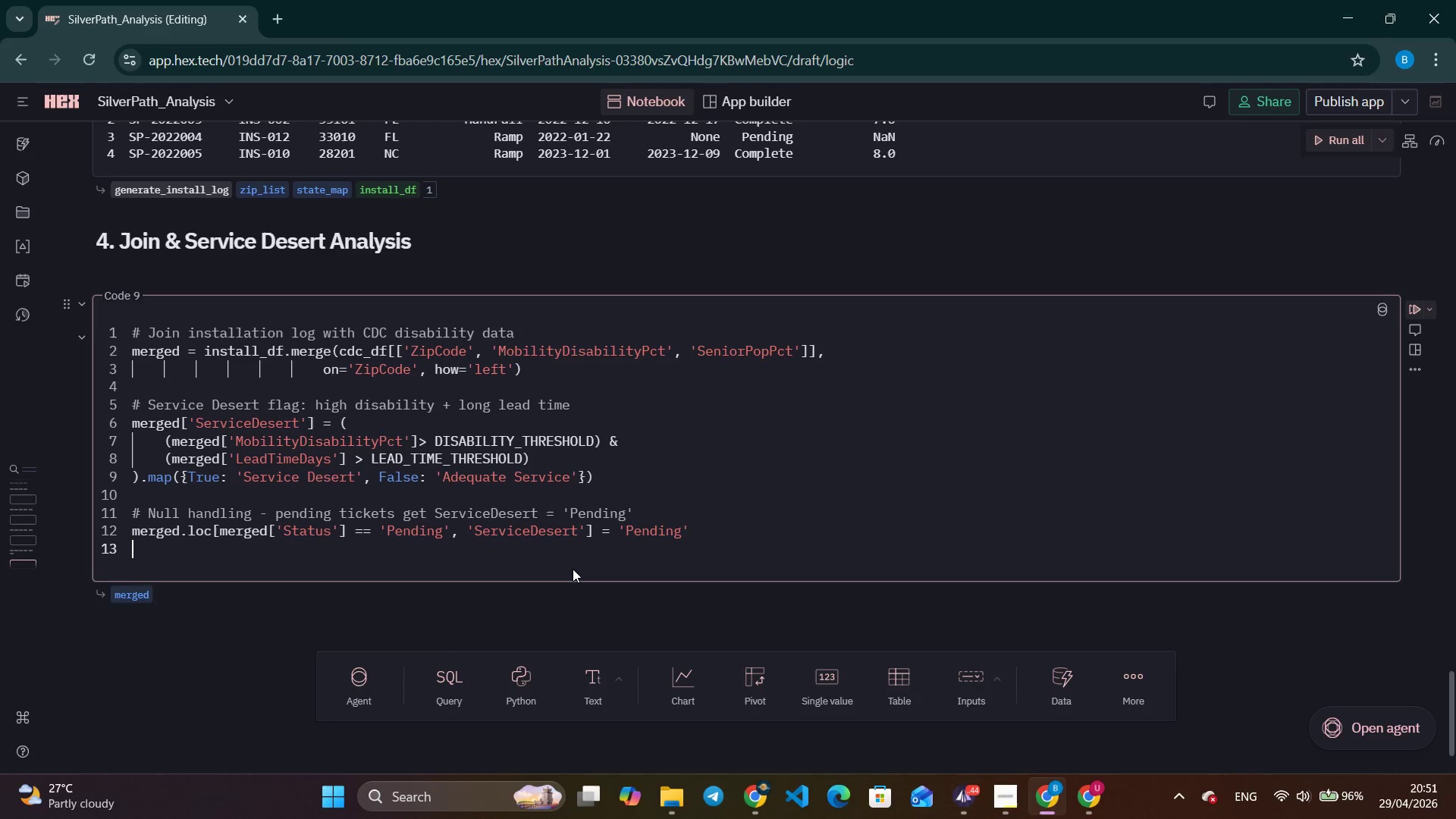 
key(Enter)
 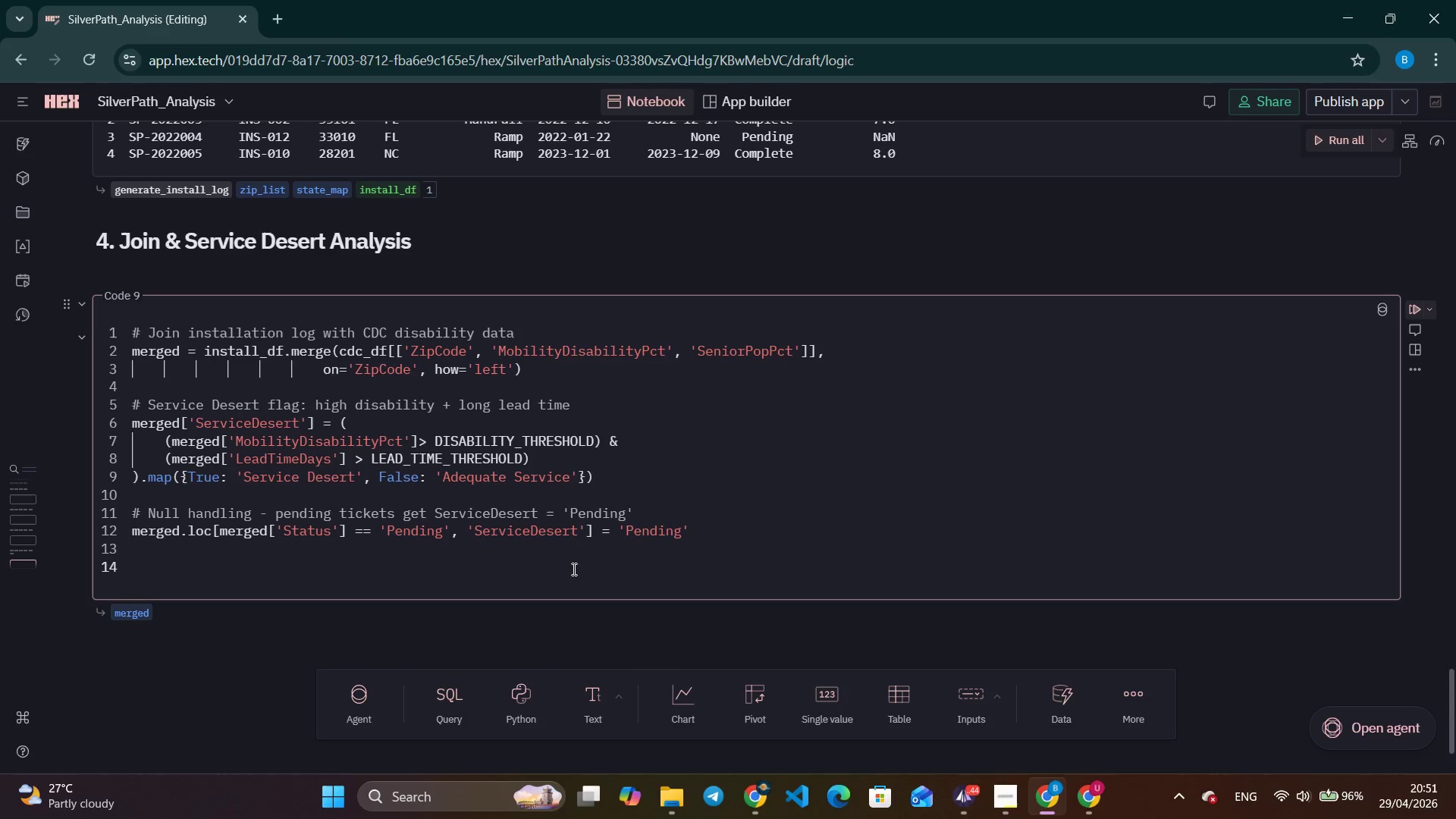 
type(print(\)
key(Backspace)
type('=== SILC)
key(Backspace)
type(VAER)
key(Backspace)
key(Backspace)
key(Backspace)
type(ERPATH TRANSITION - ANALYSIS SUMMARY ===')
 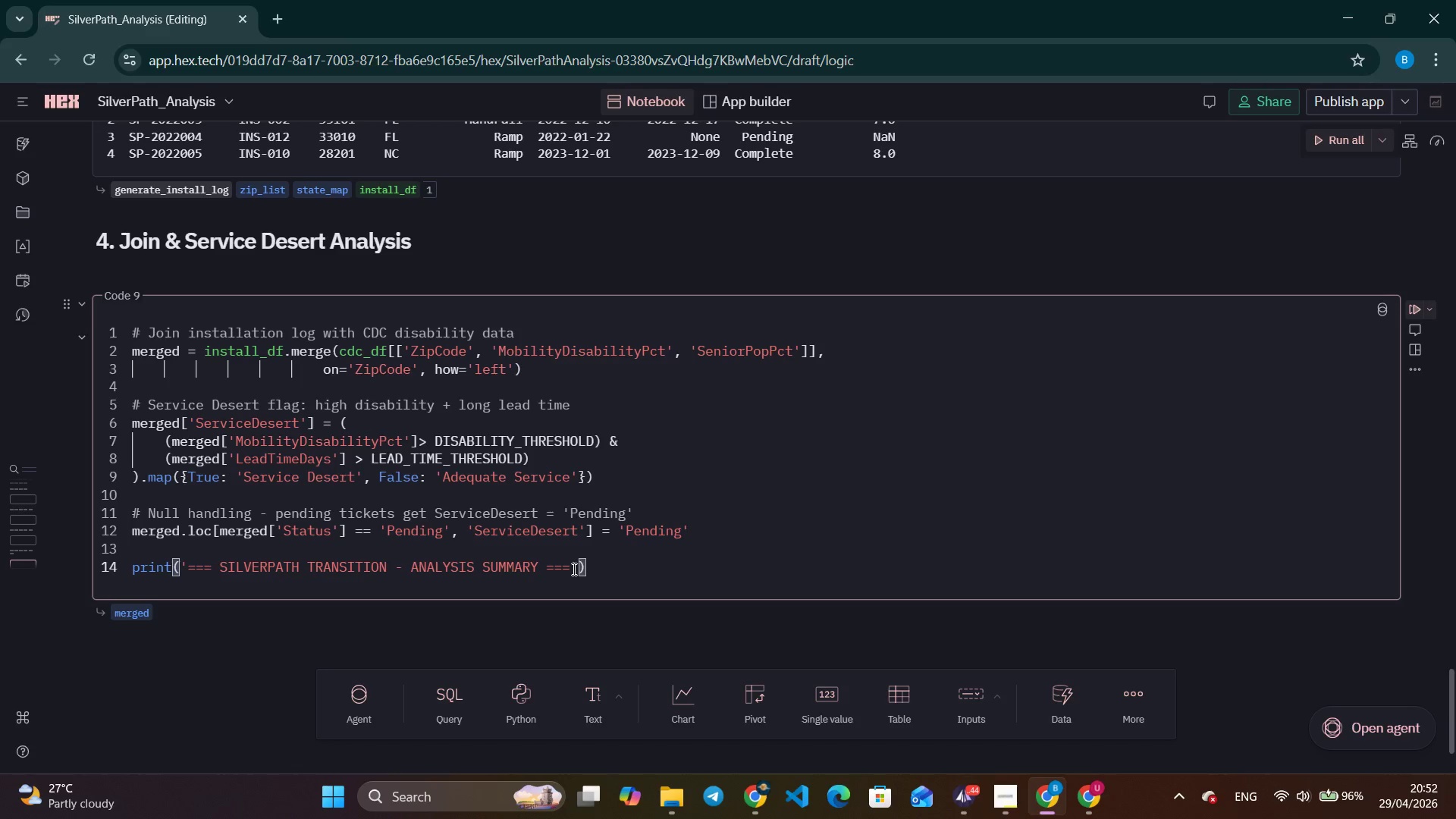 
key(ArrowRight)
 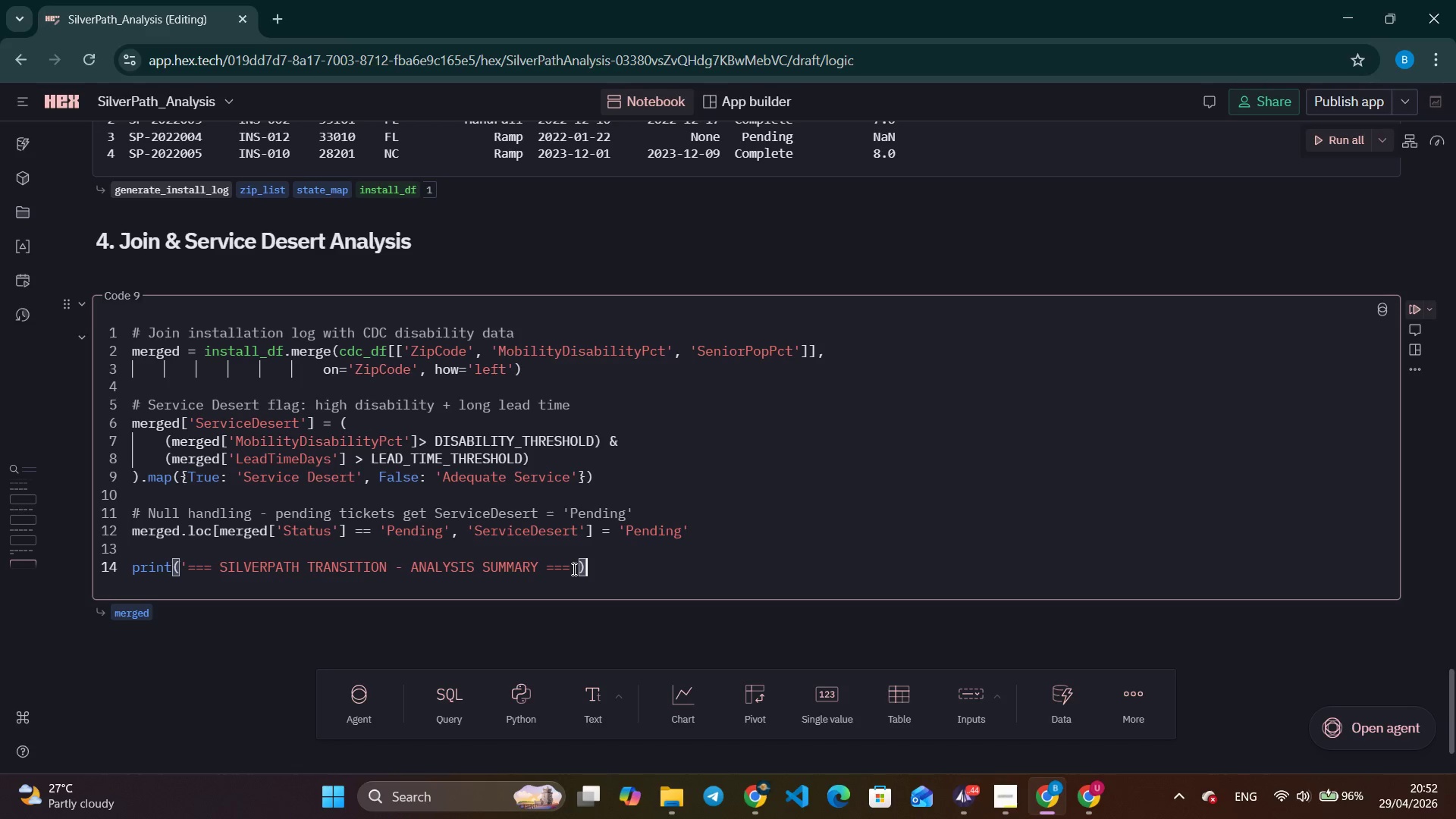 
key(ArrowRight)
 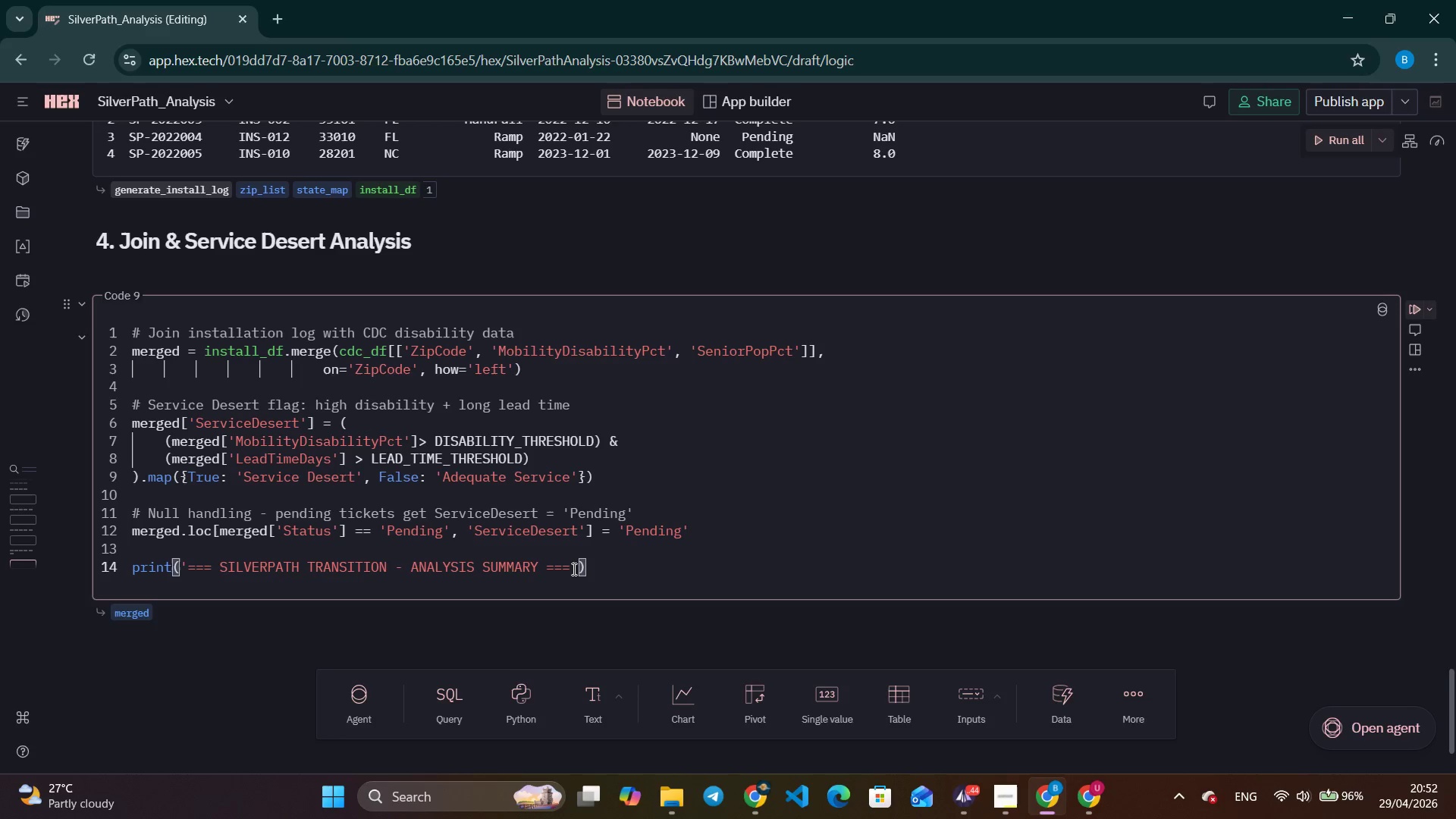 
key(Enter)
 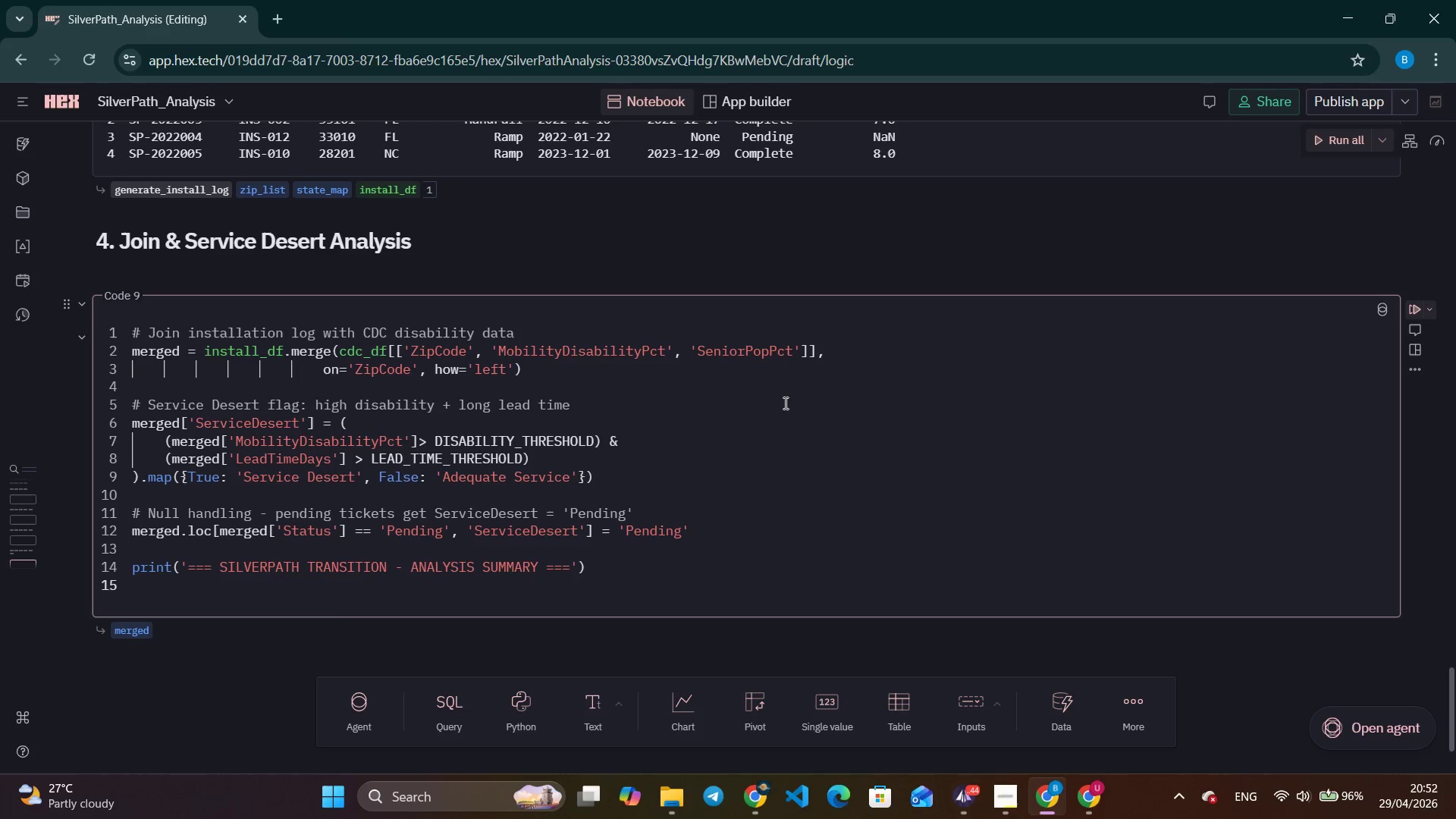 
scroll: coordinate [793, 507], scroll_direction: down, amount: 3.0
 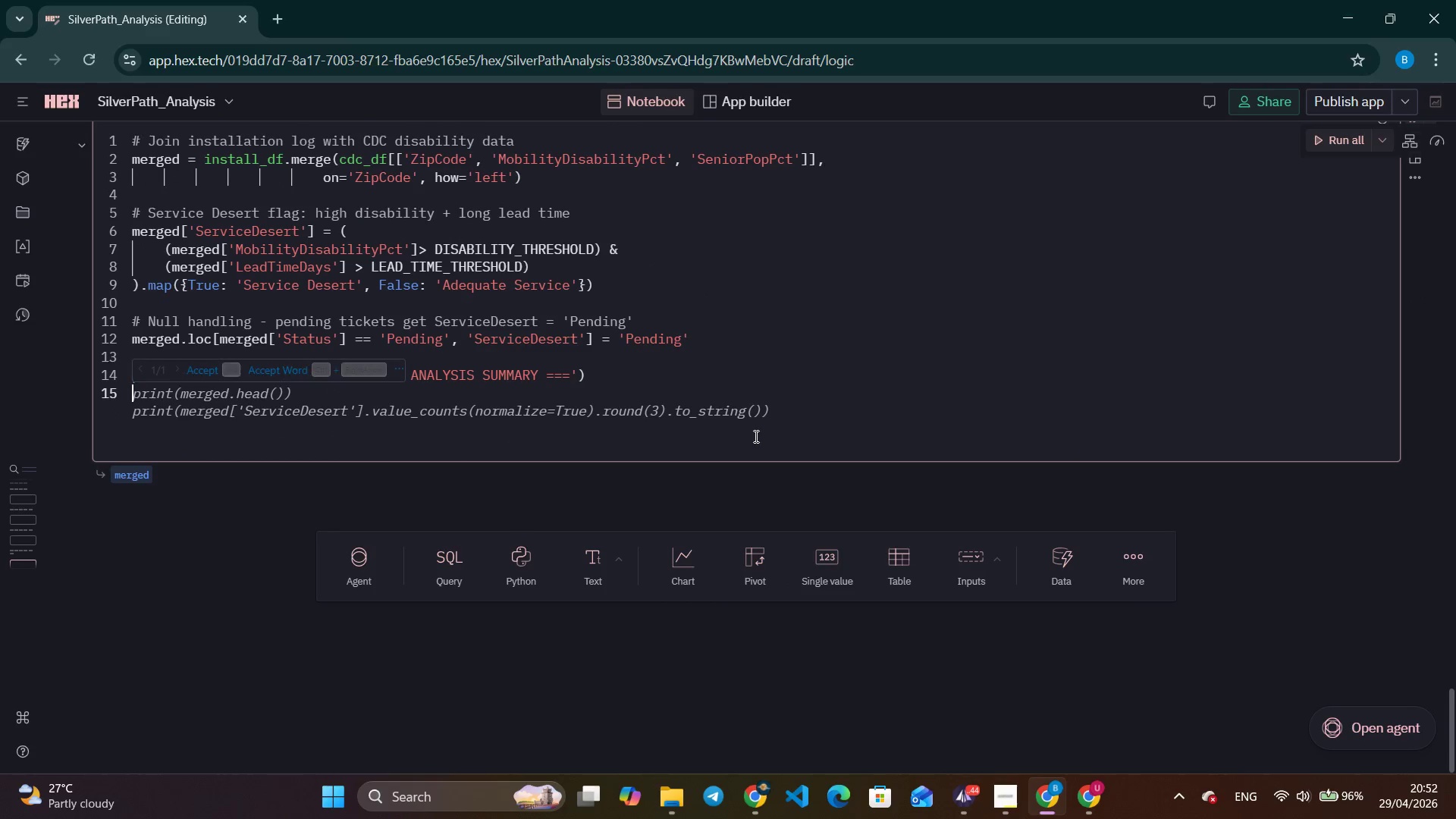 
key(Alt+Tab)
 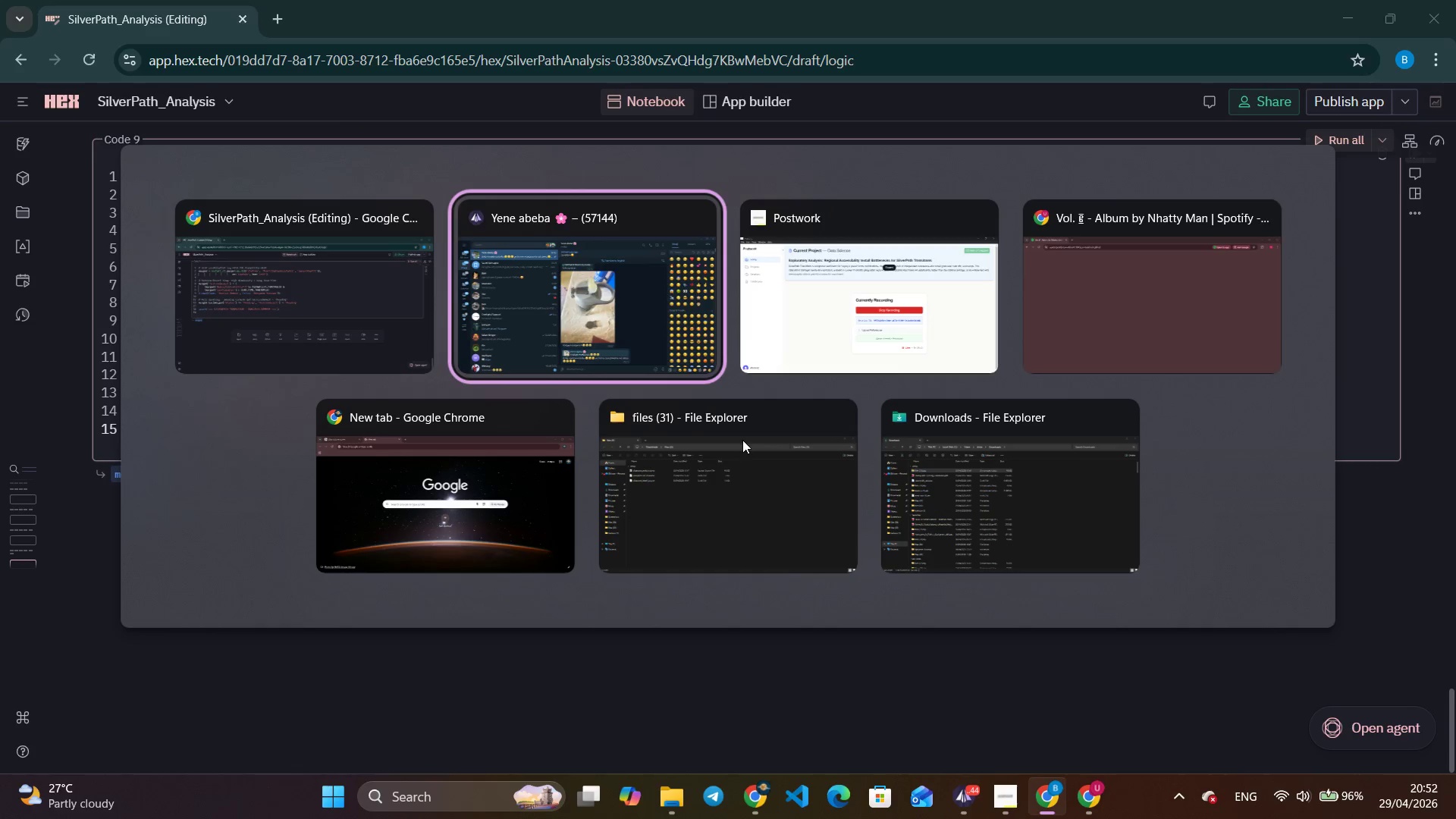 
key(Alt+Tab)
 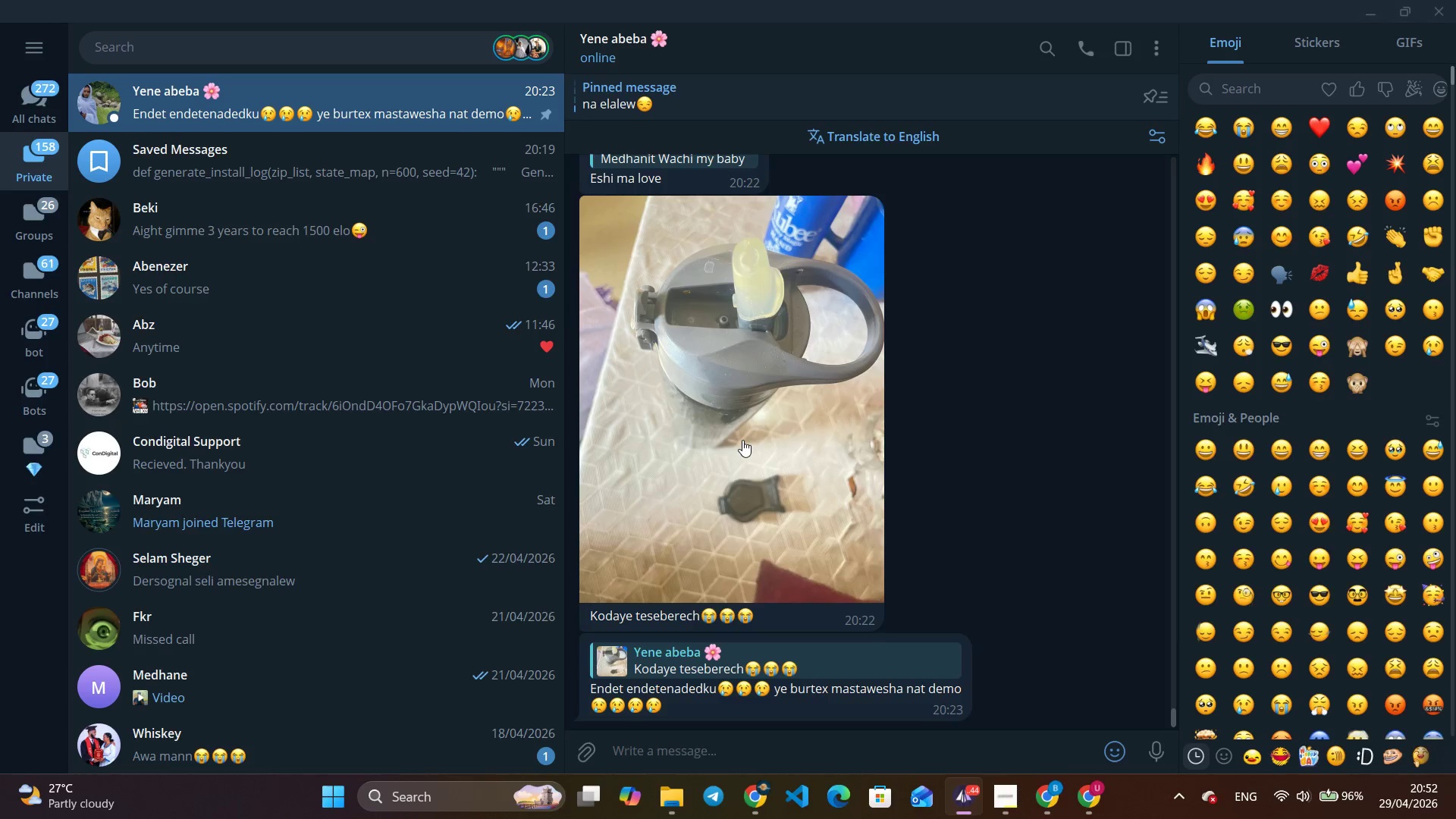 
key(Alt+Tab)